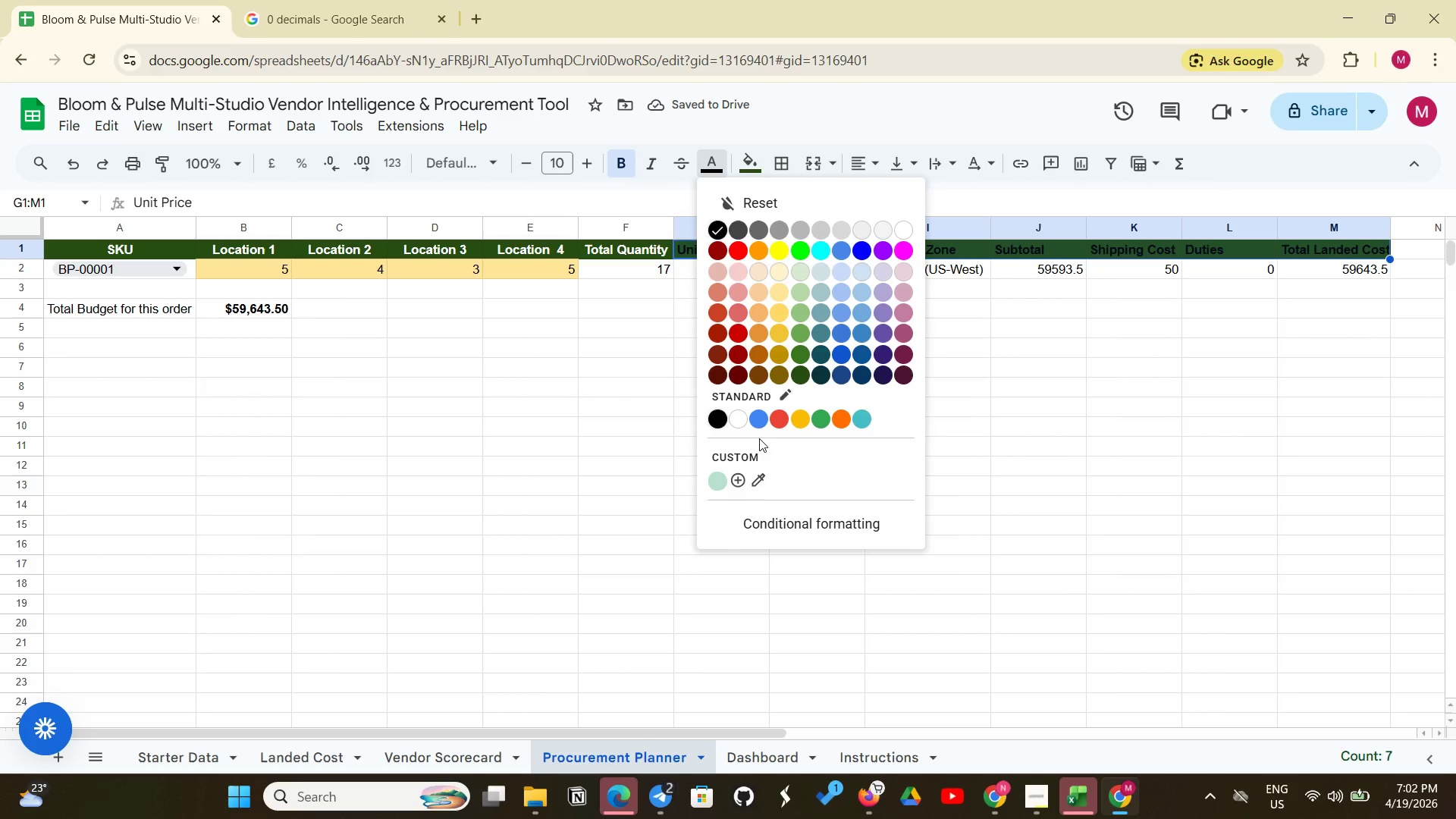 
left_click([736, 415])
 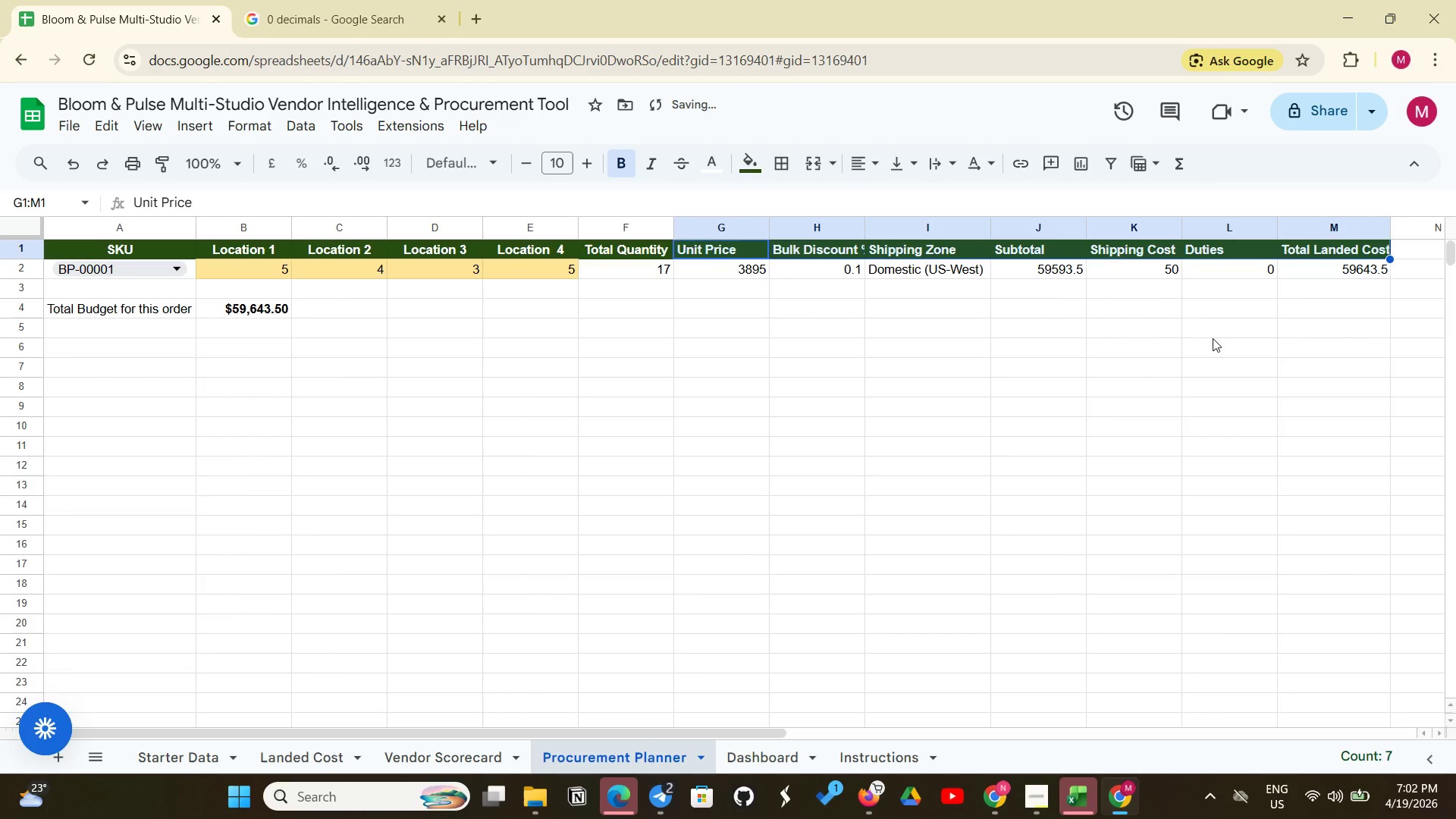 
left_click([1279, 331])
 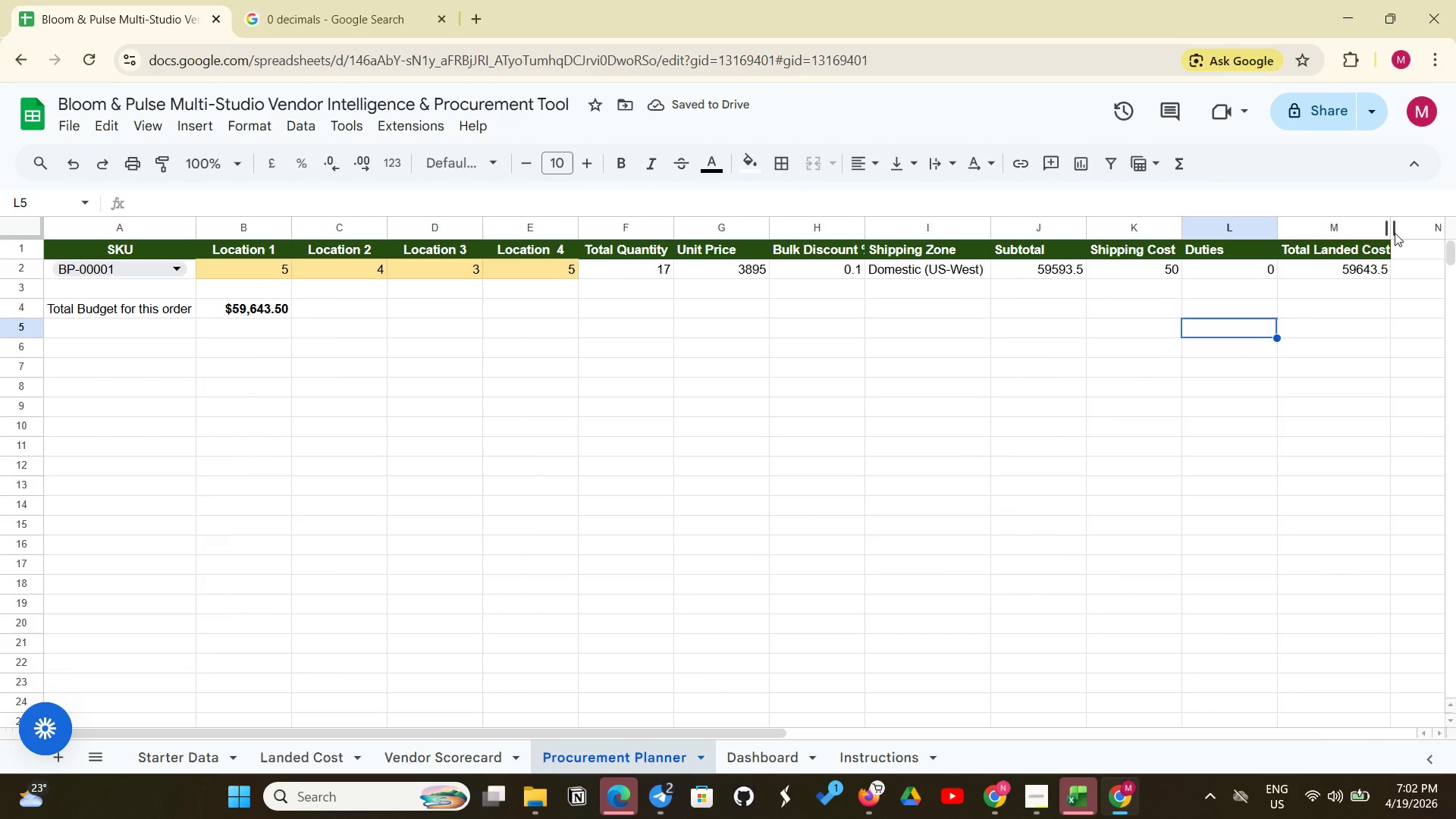 
left_click_drag(start_coordinate=[1392, 232], to_coordinate=[1403, 231])
 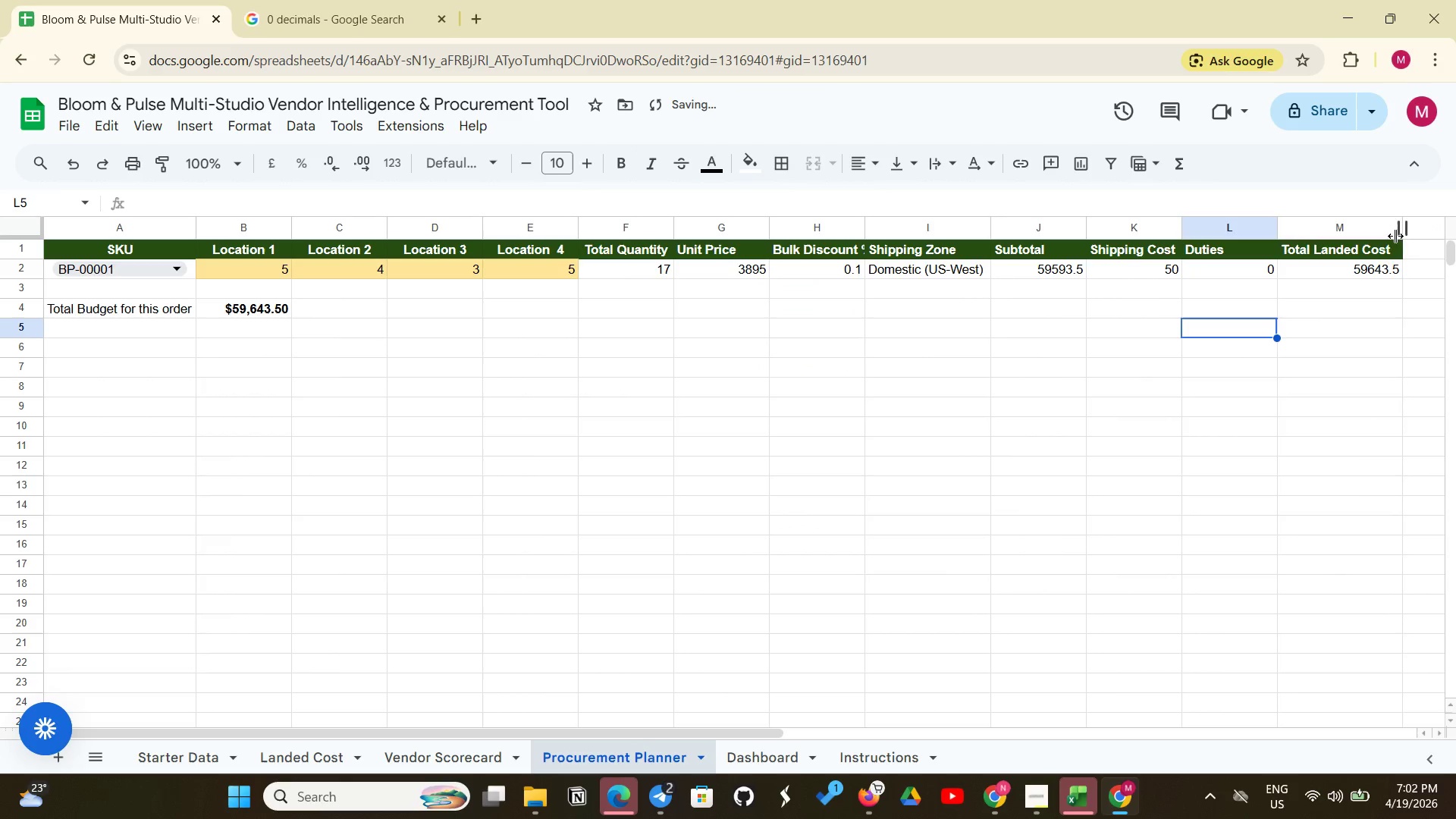 
left_click([1403, 231])
 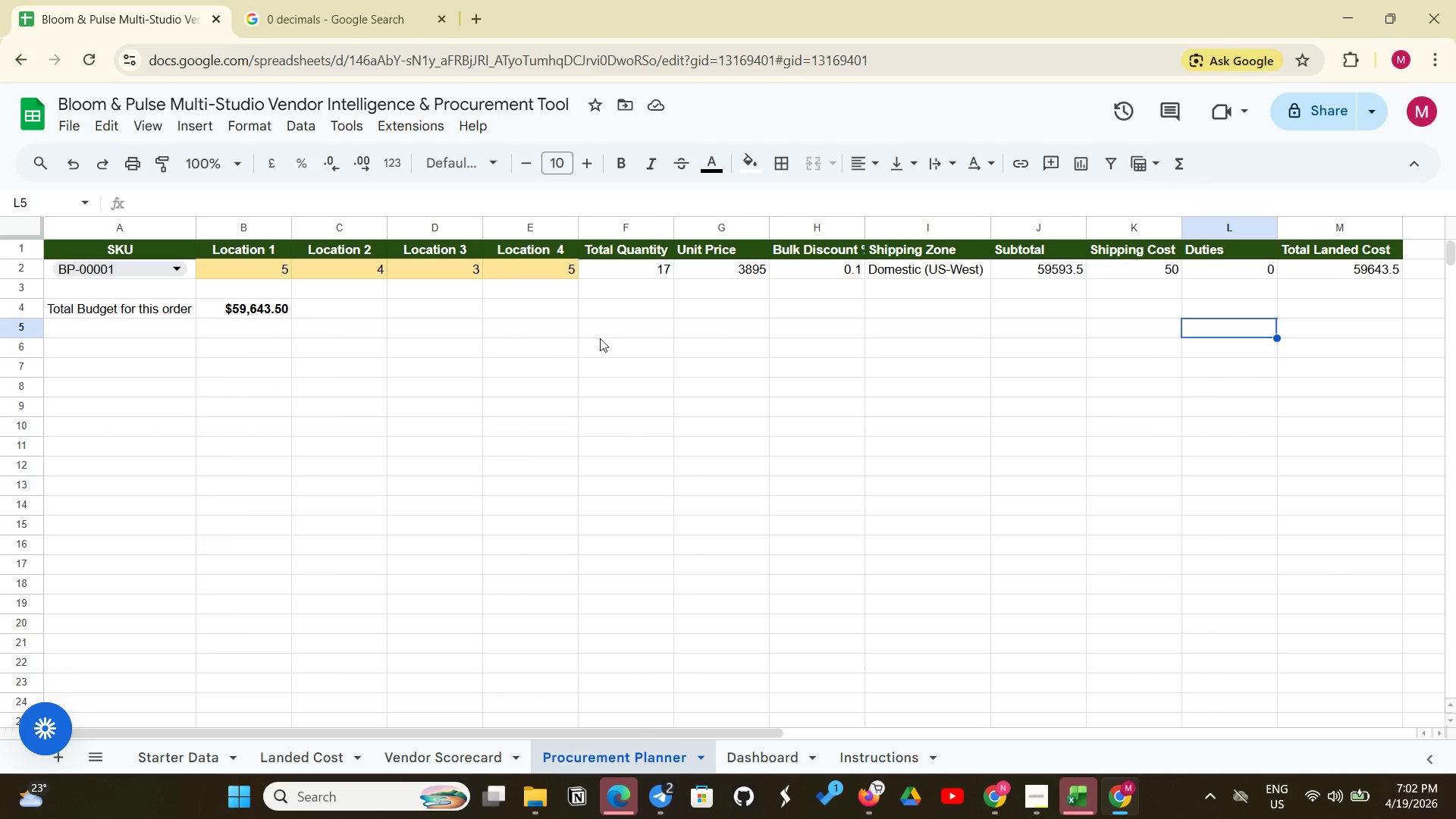 
wait(28.0)
 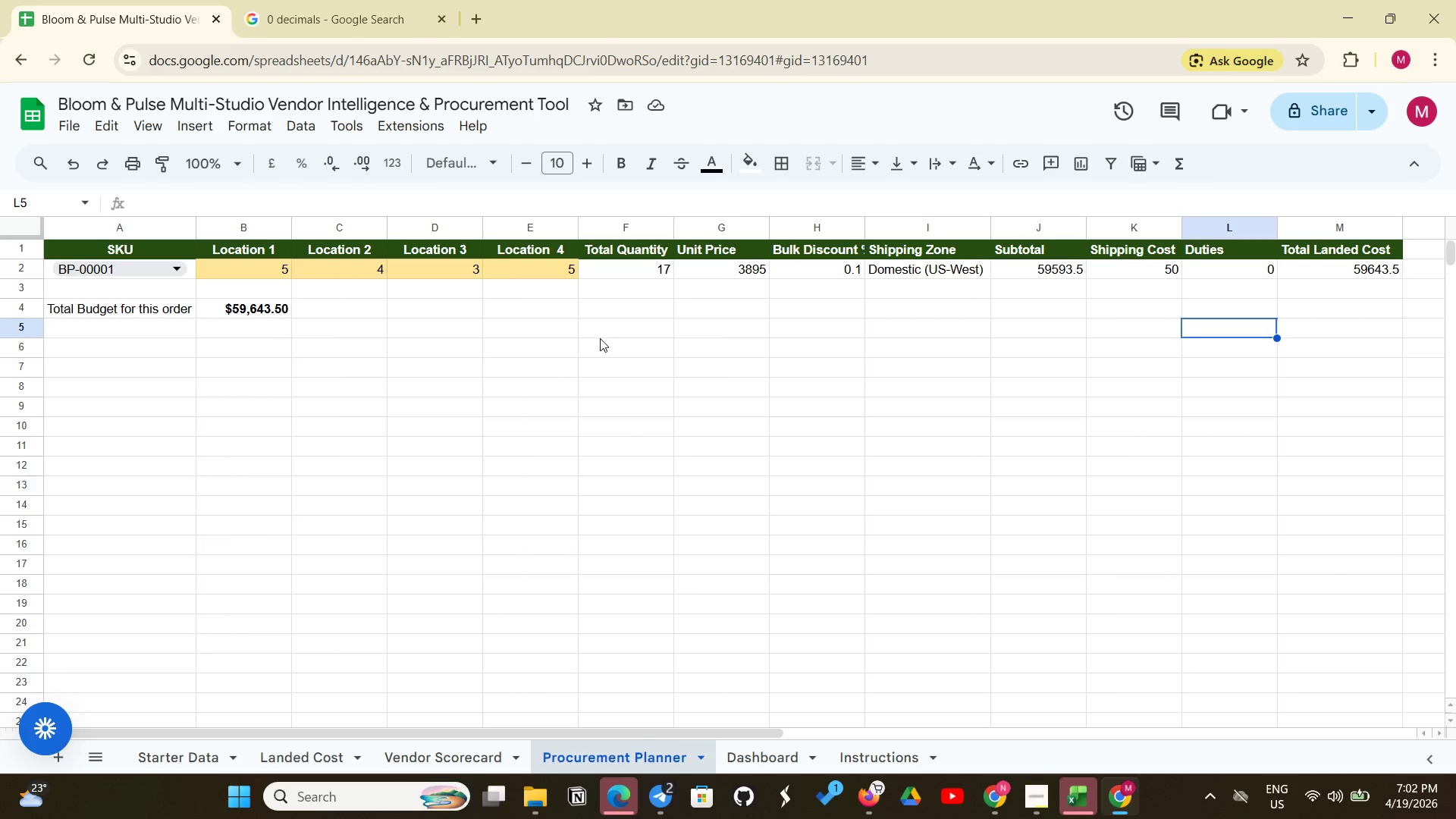 
left_click_drag(start_coordinate=[1066, 272], to_coordinate=[1278, 274])
 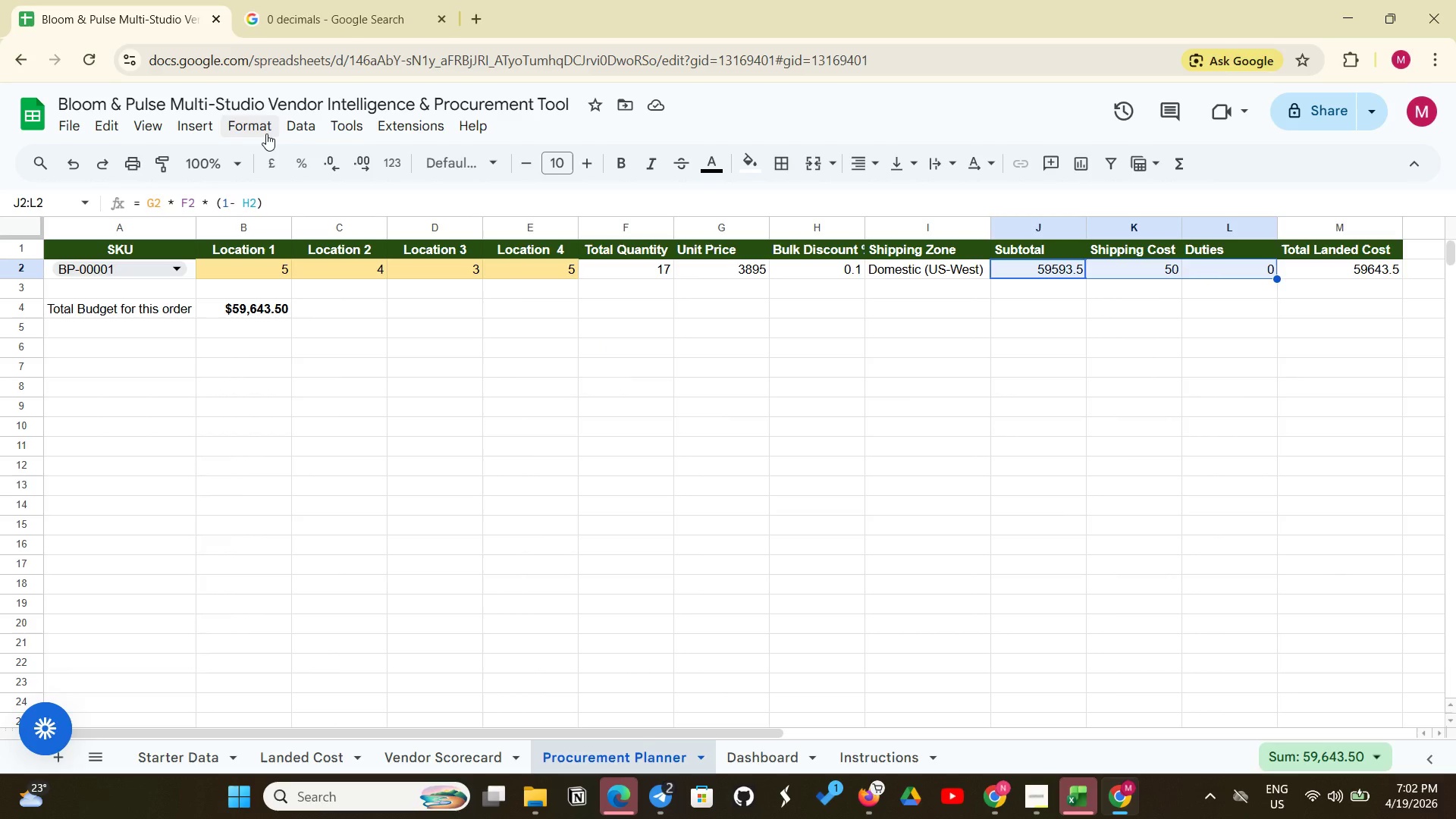 
wait(5.88)
 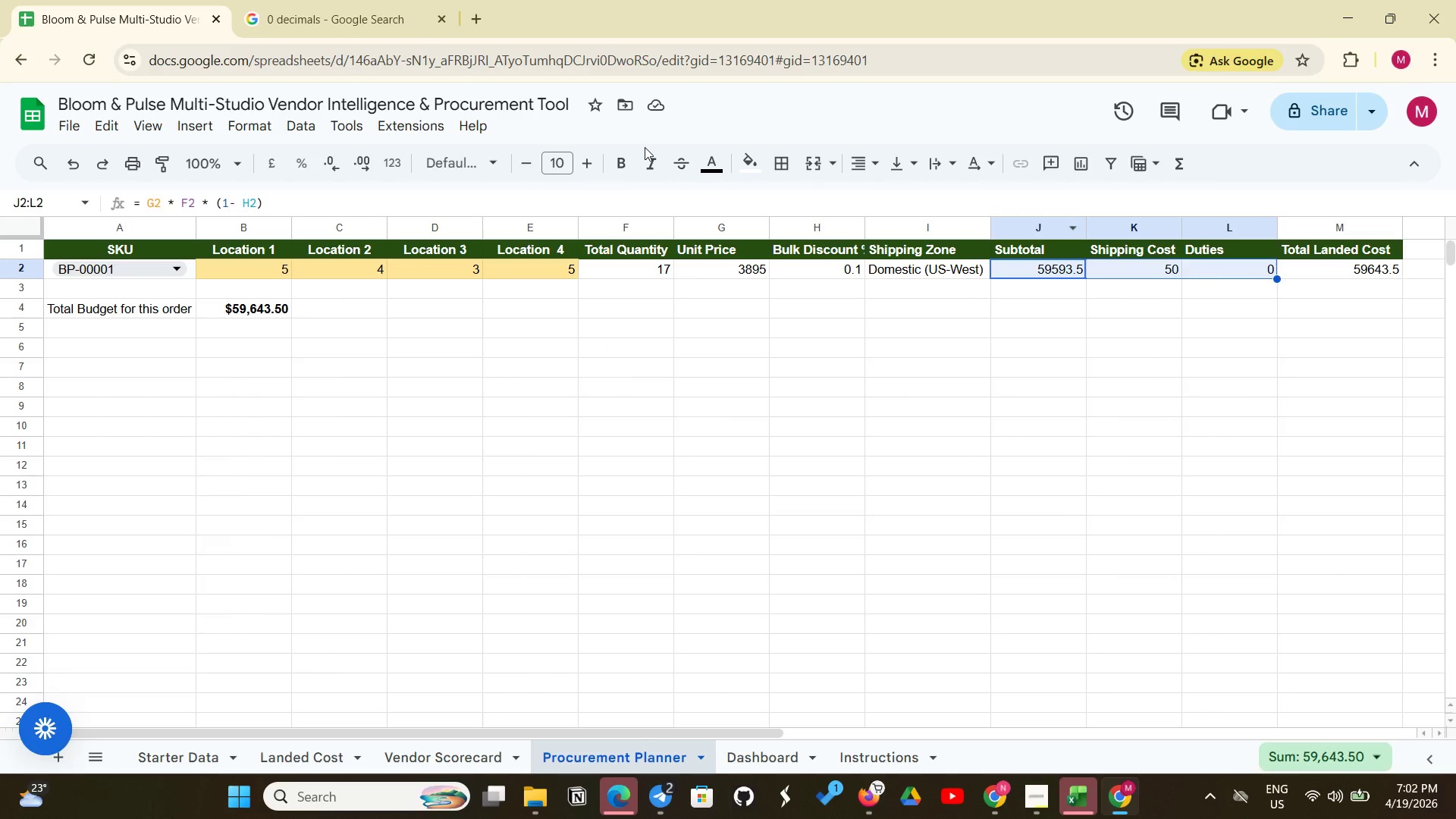 
left_click([952, 349])
 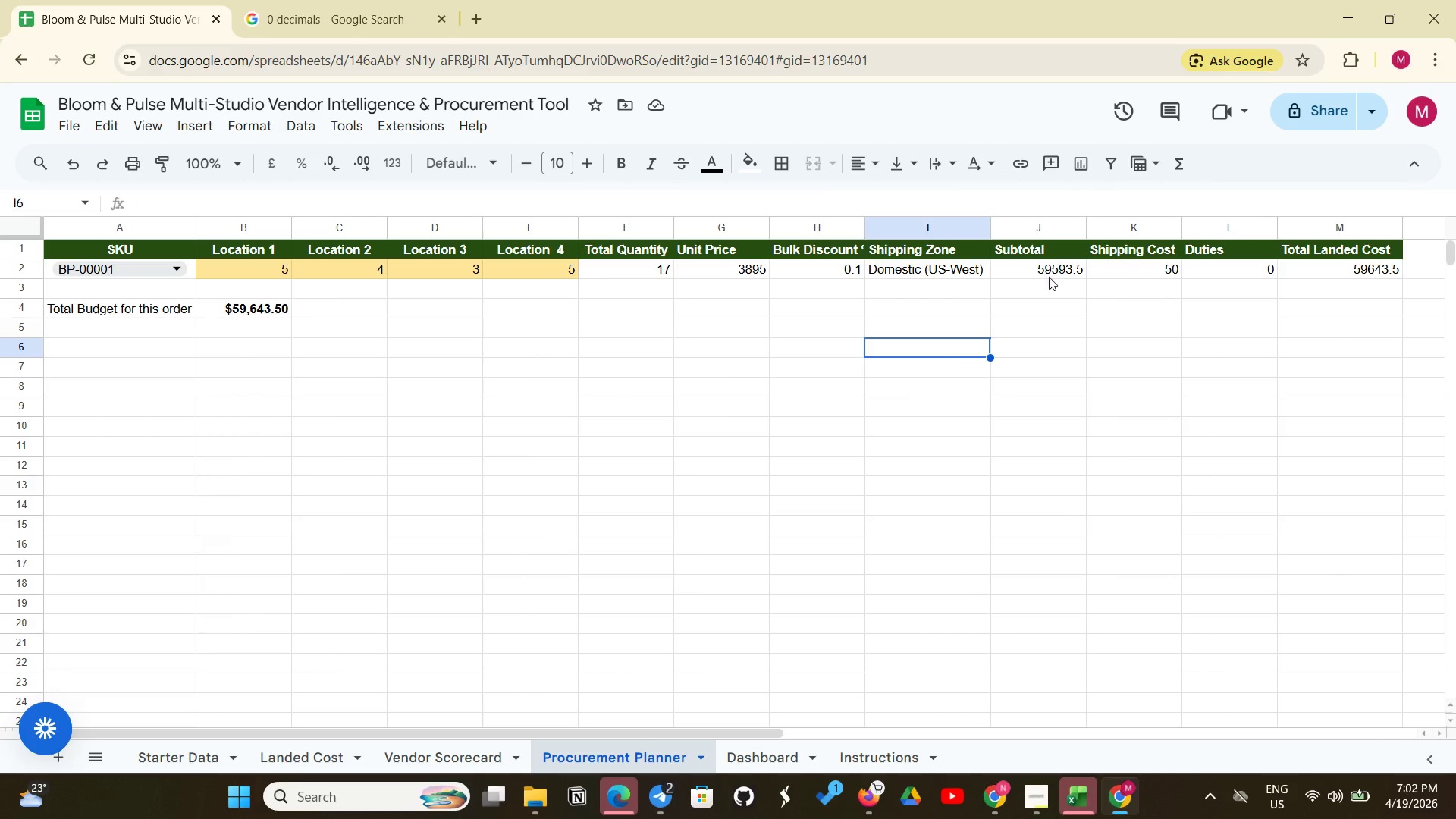 
left_click([1053, 275])
 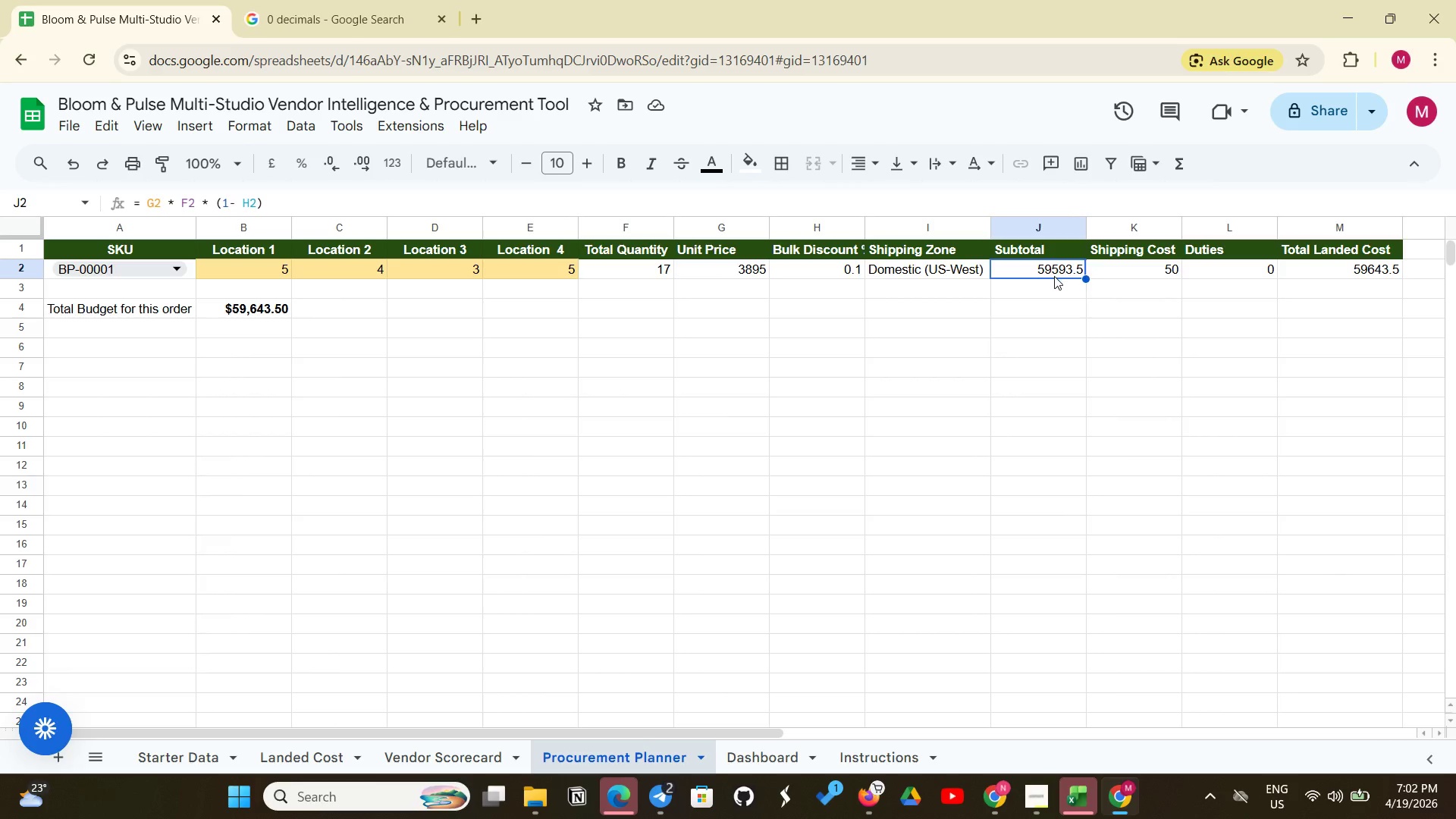 
left_click_drag(start_coordinate=[1053, 275], to_coordinate=[1161, 306])
 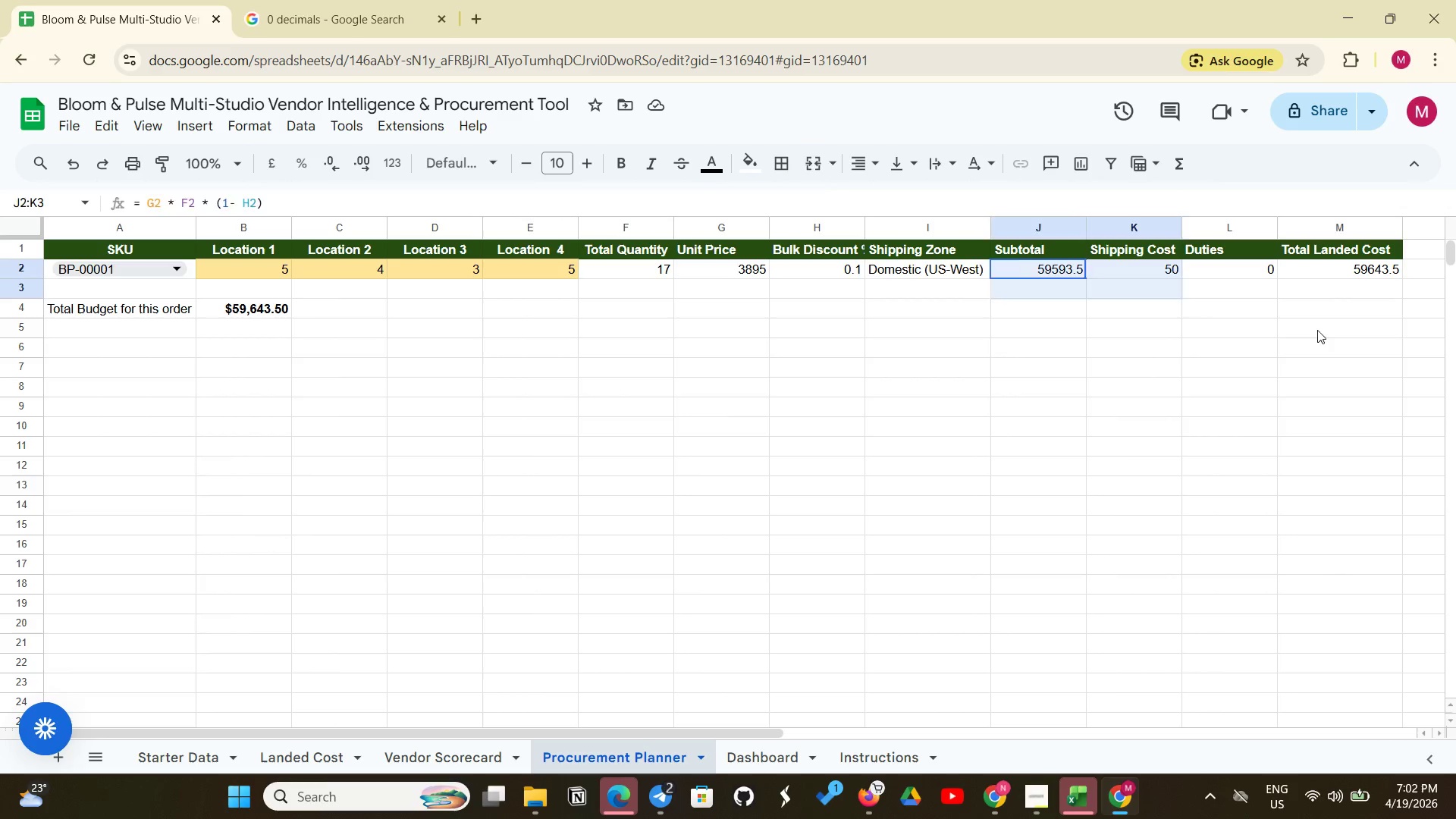 
left_click_drag(start_coordinate=[1285, 328], to_coordinate=[1310, 317])
 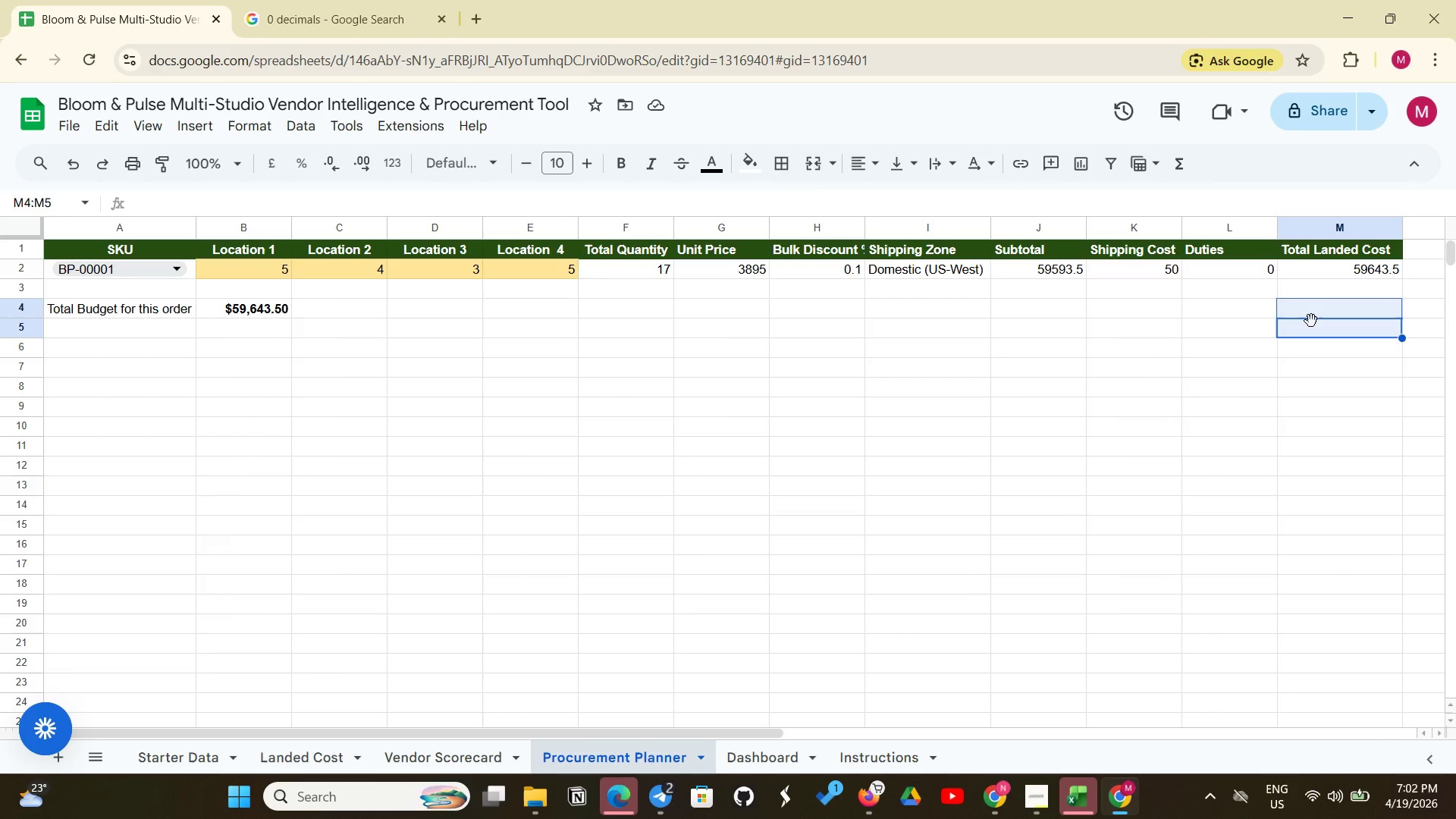 
left_click([1311, 321])
 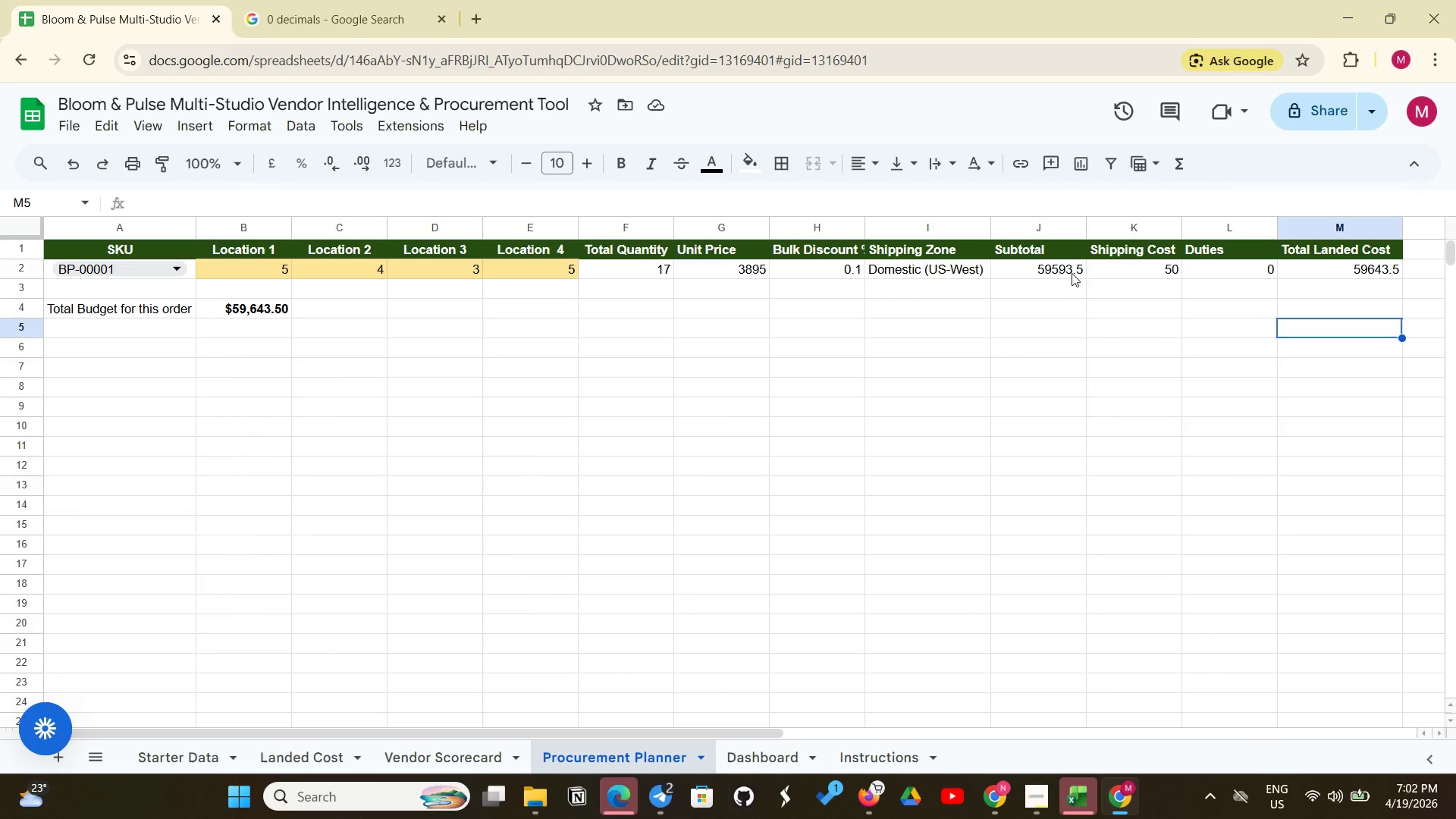 
left_click_drag(start_coordinate=[1070, 273], to_coordinate=[1329, 265])
 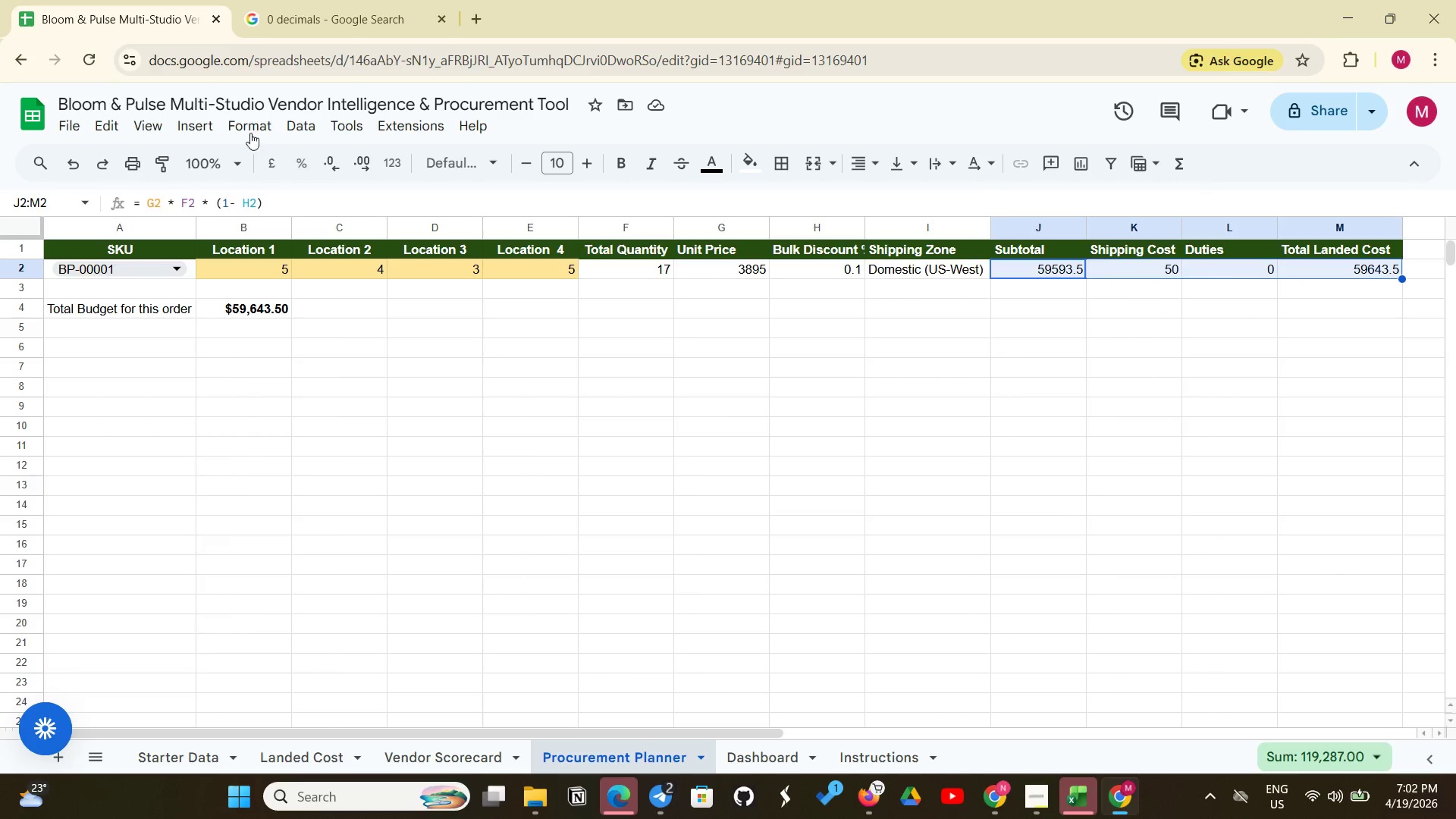 
left_click([251, 123])
 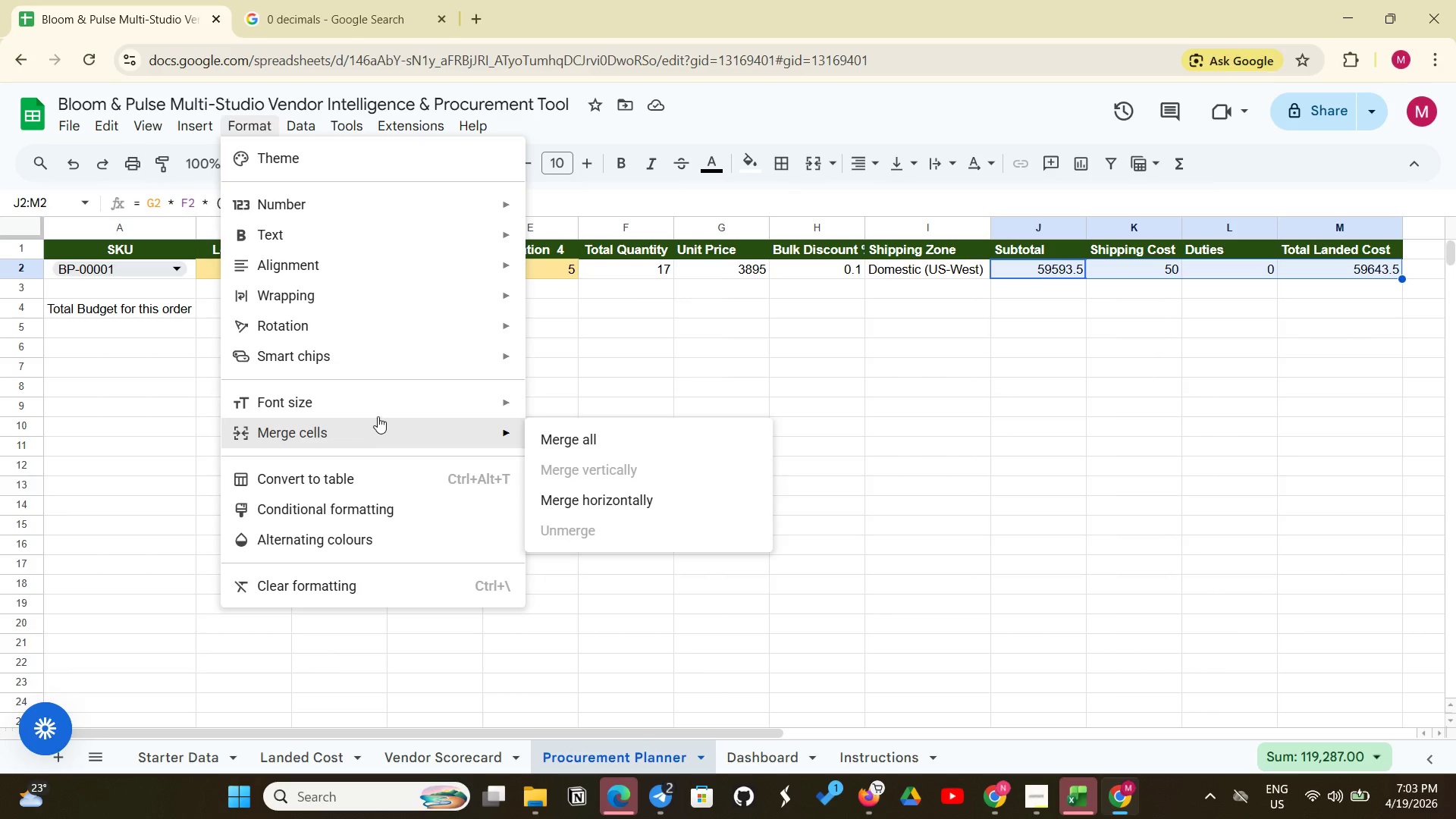 
left_click([456, 206])
 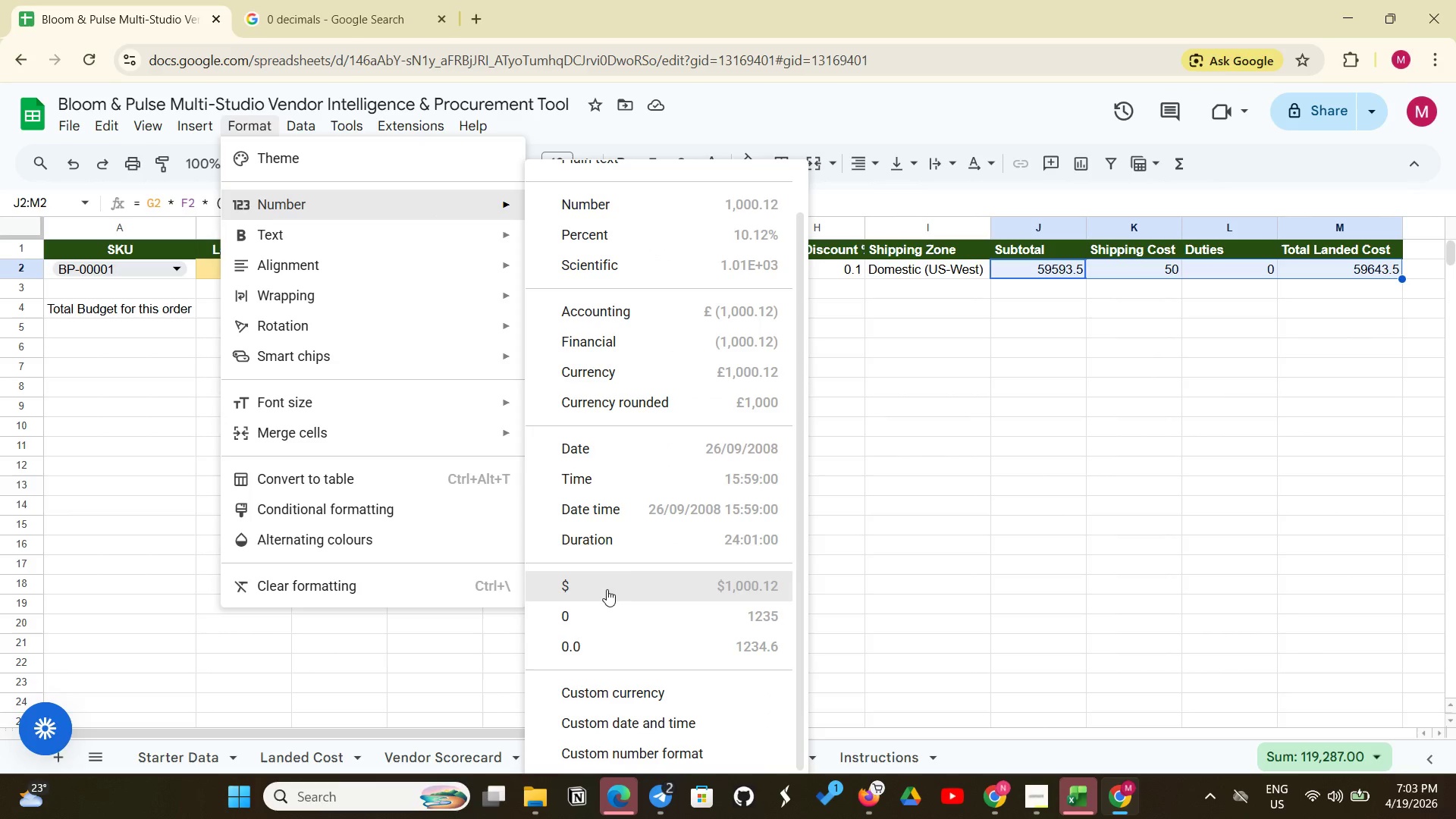 
left_click([623, 574])
 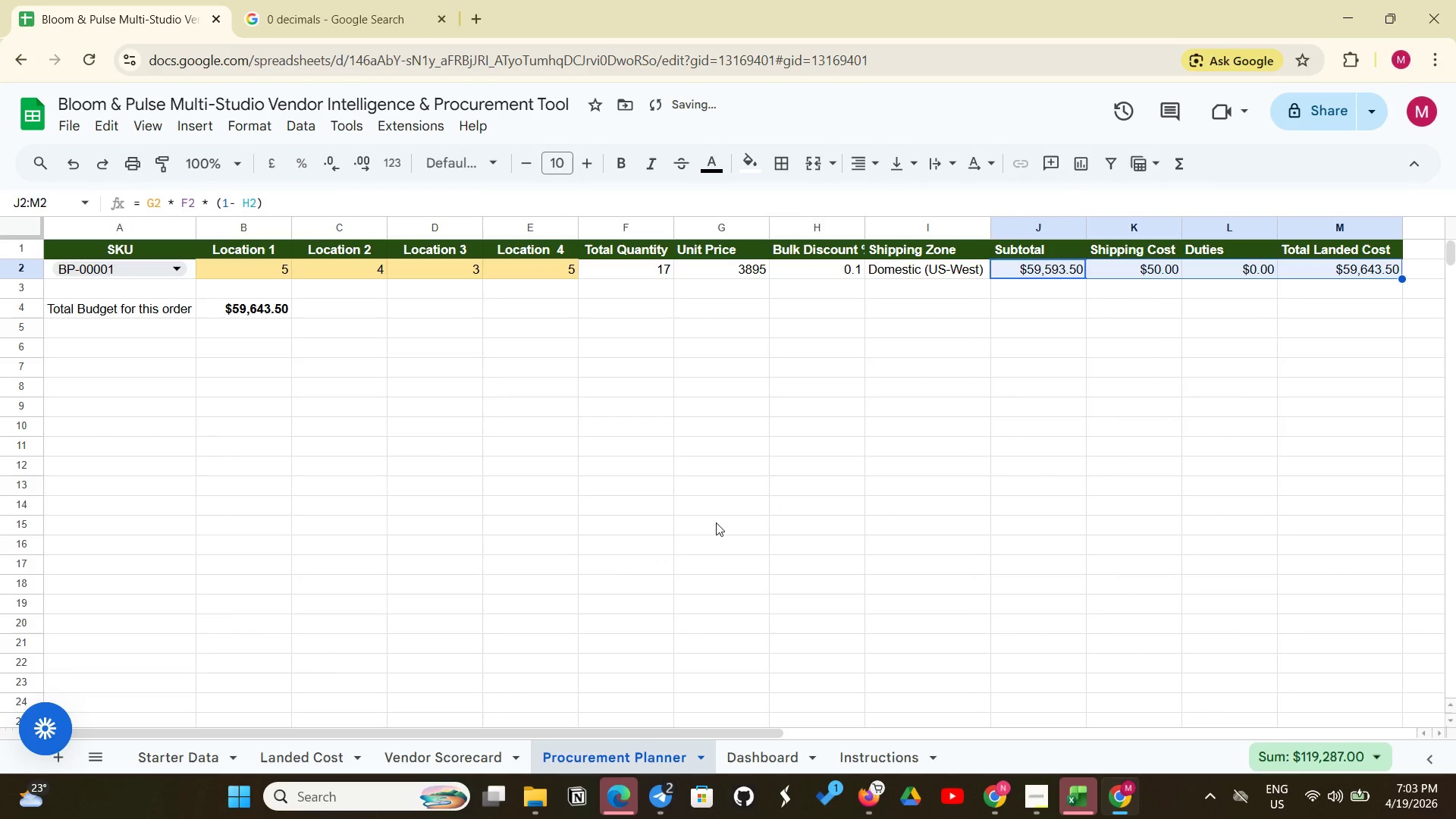 
left_click([721, 518])
 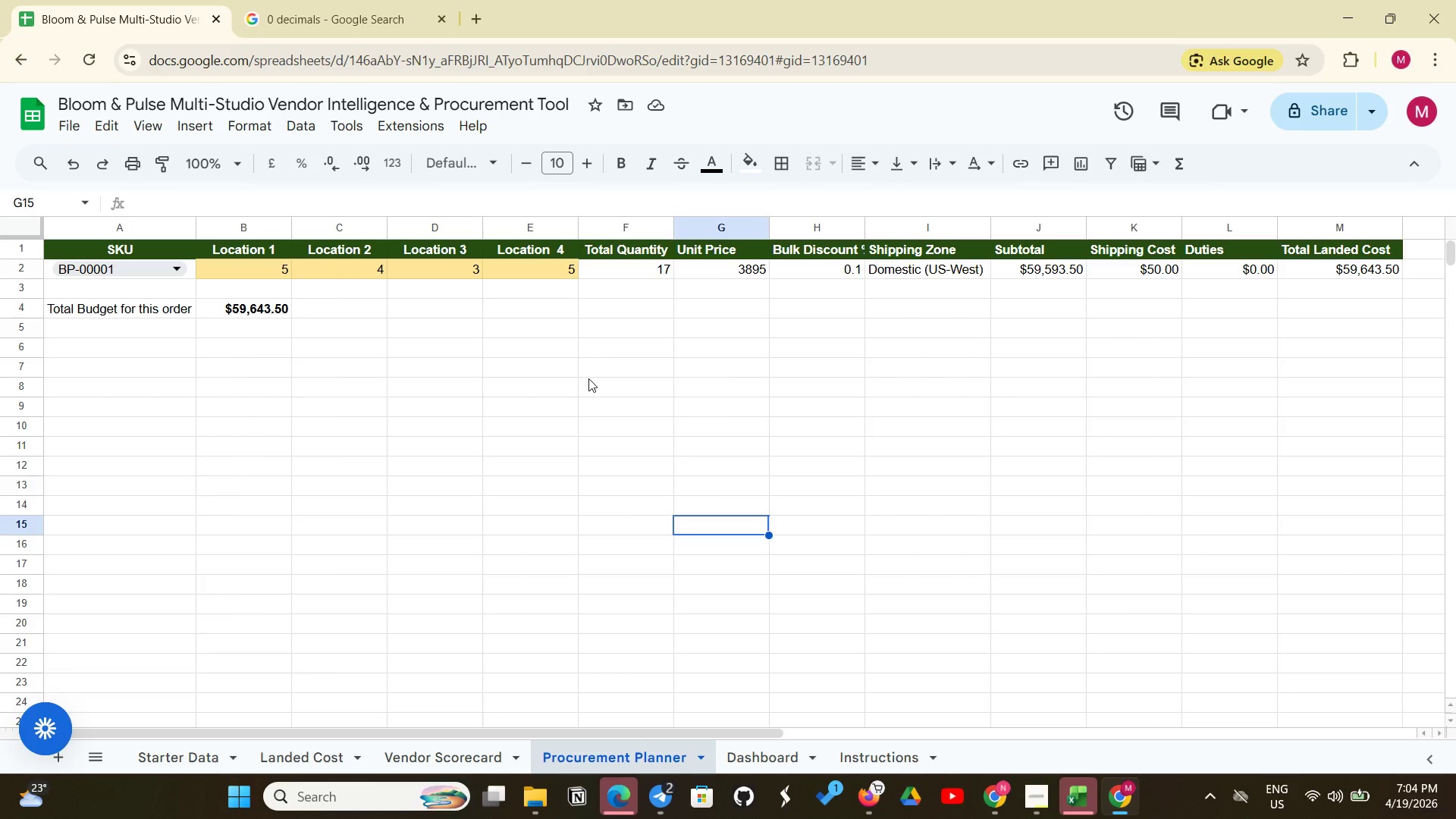 
wait(64.19)
 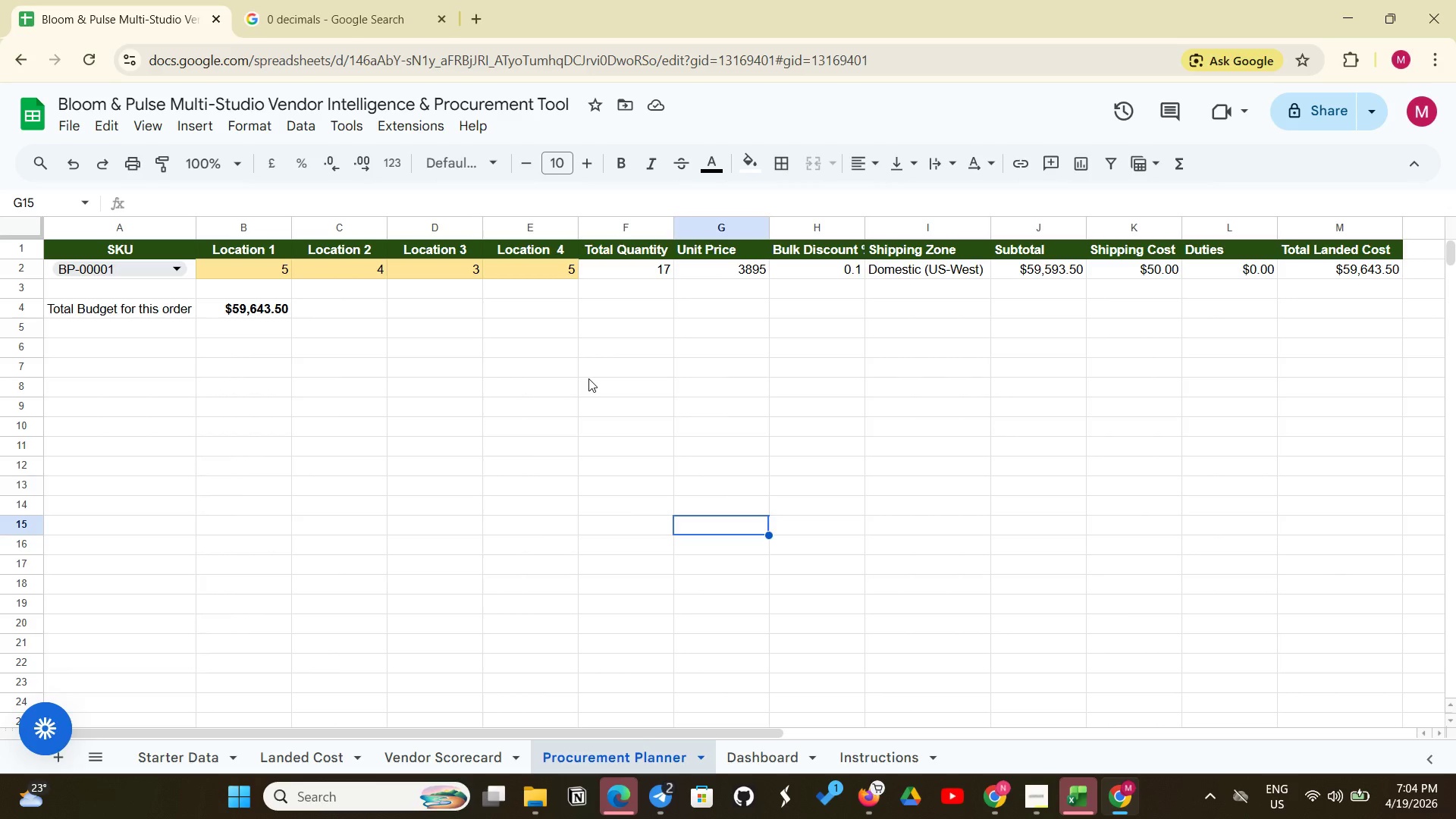 
left_click_drag(start_coordinate=[89, 247], to_coordinate=[1353, 271])
 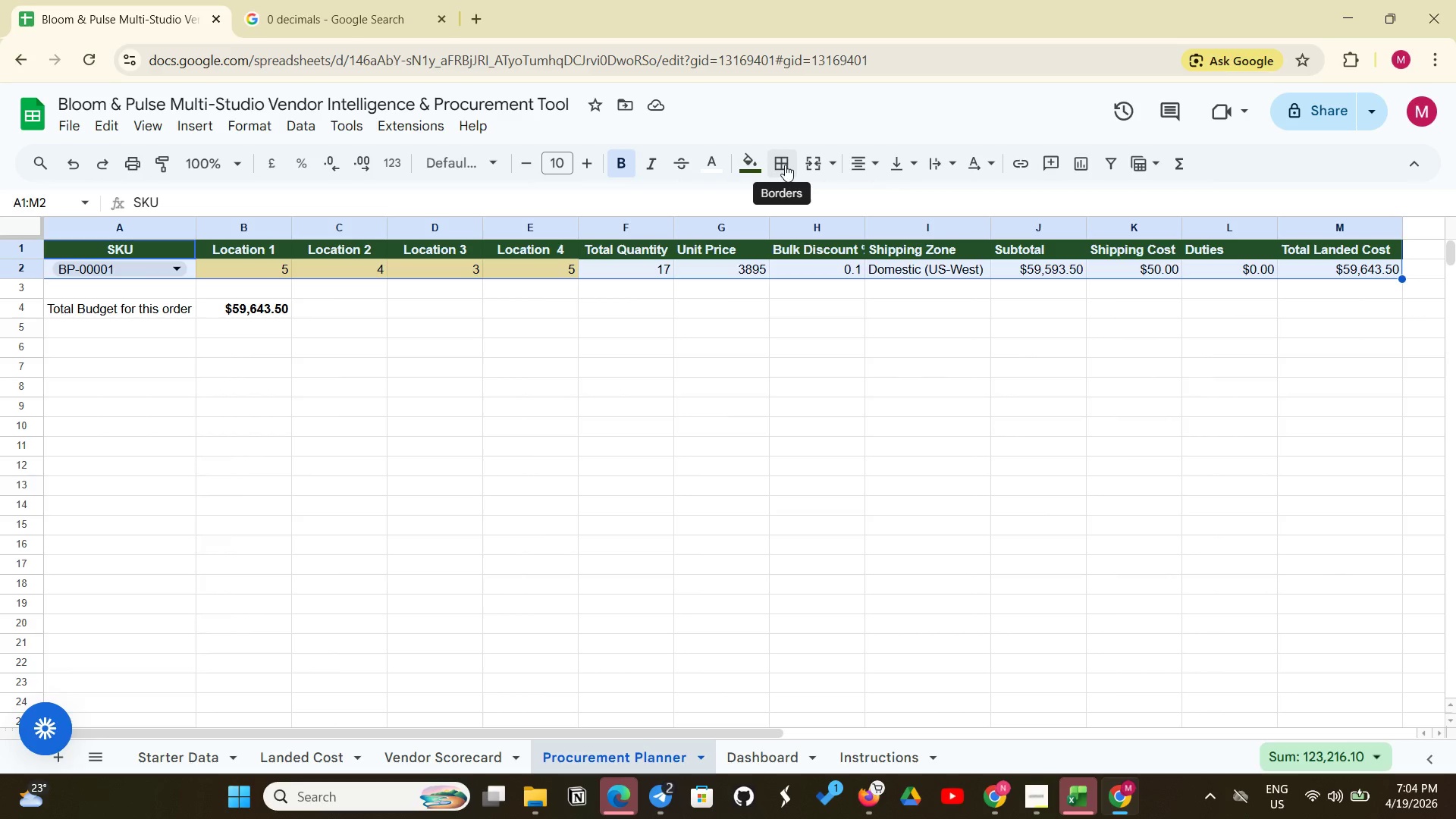 
left_click([783, 165])
 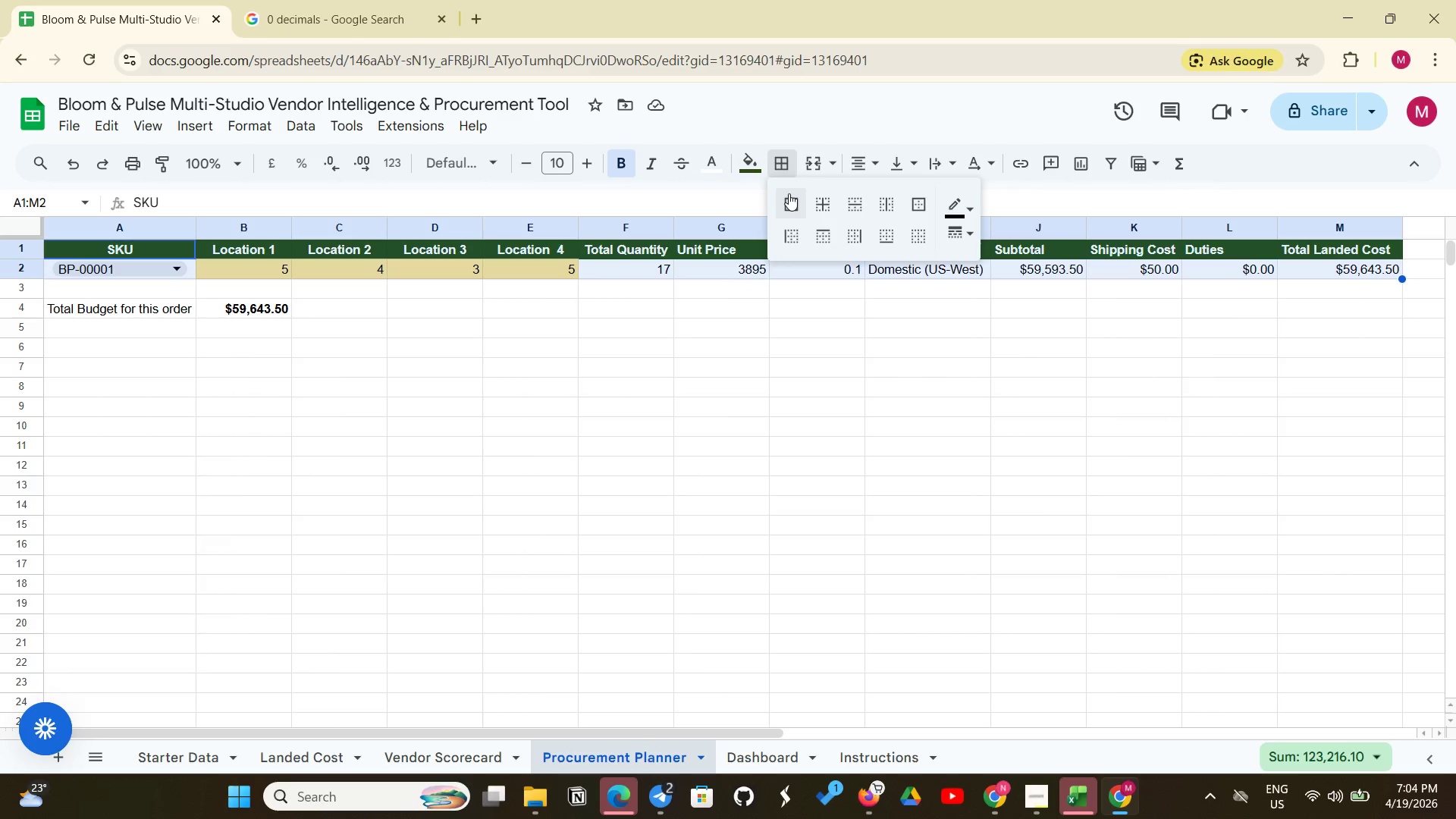 
left_click([789, 193])
 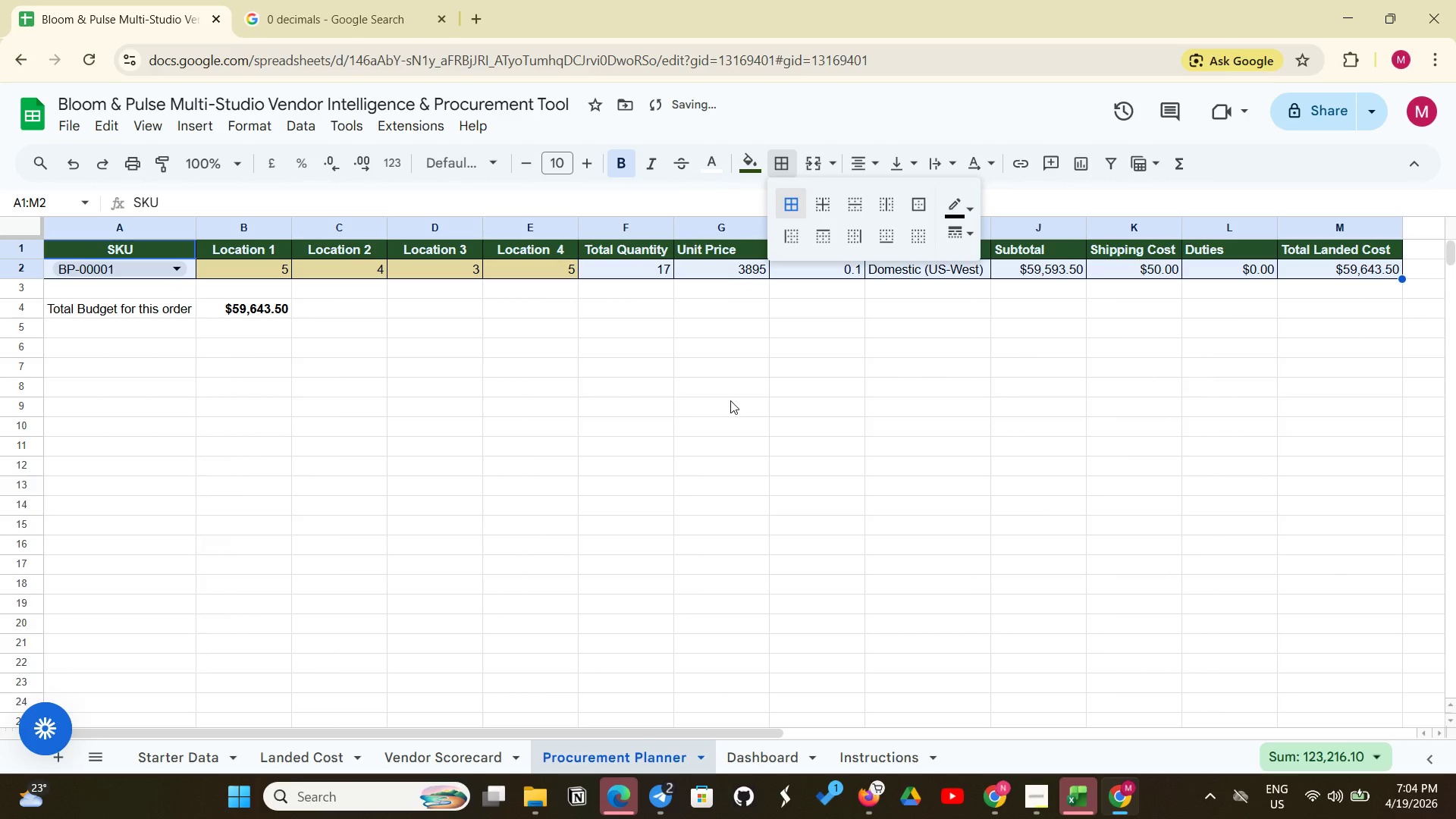 
left_click([730, 400])
 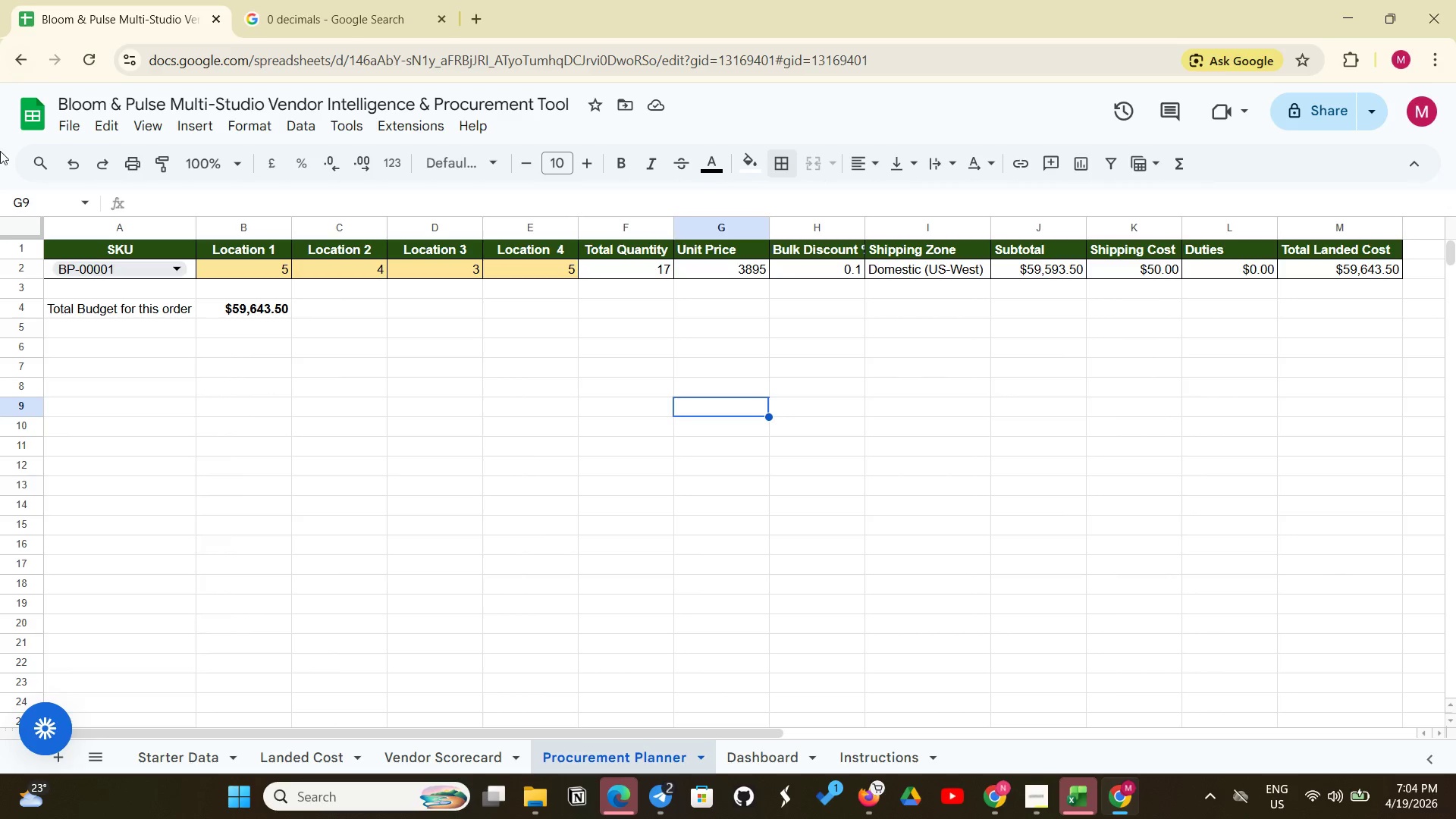 
wait(43.16)
 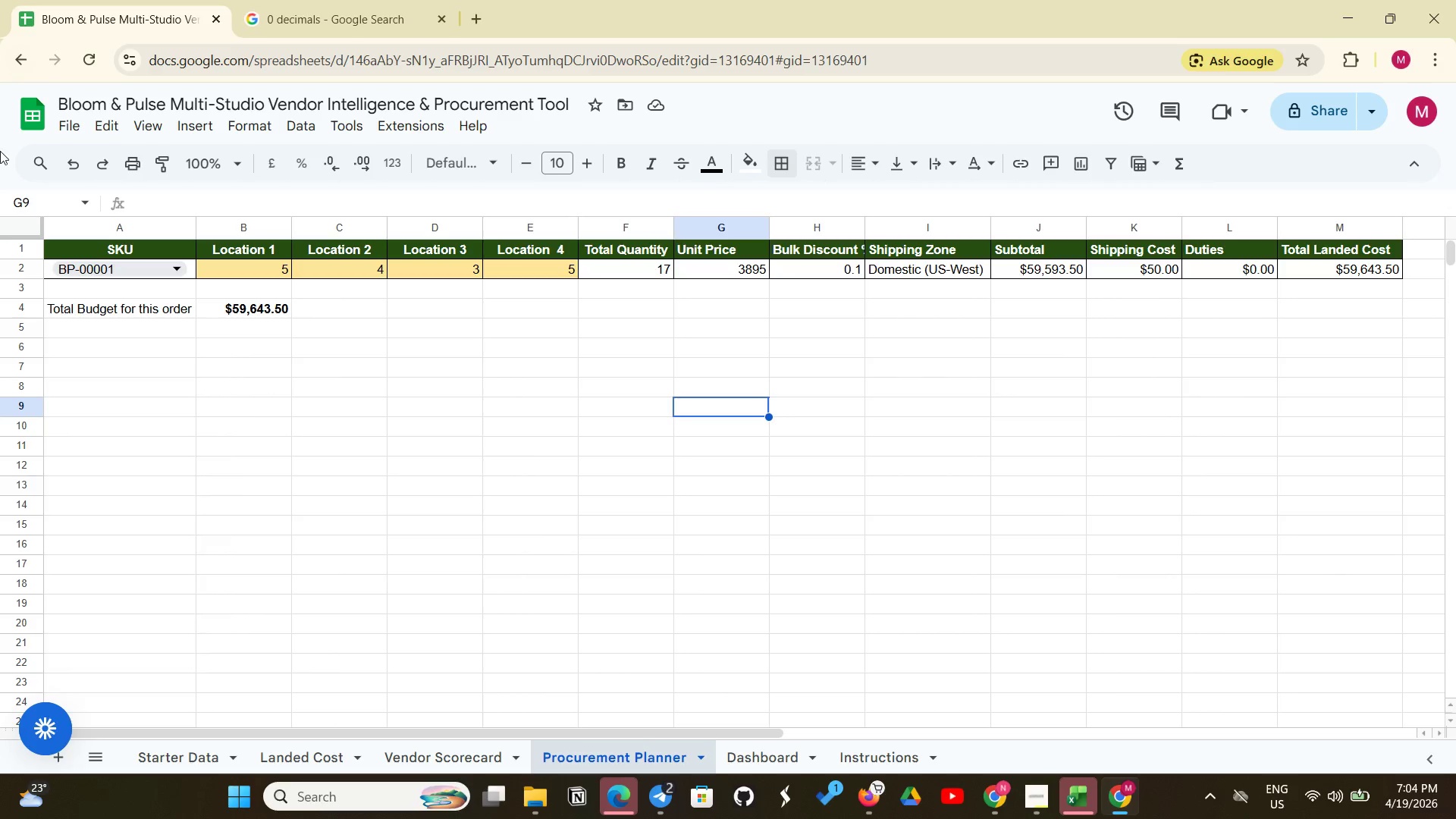 
left_click([49, 265])
 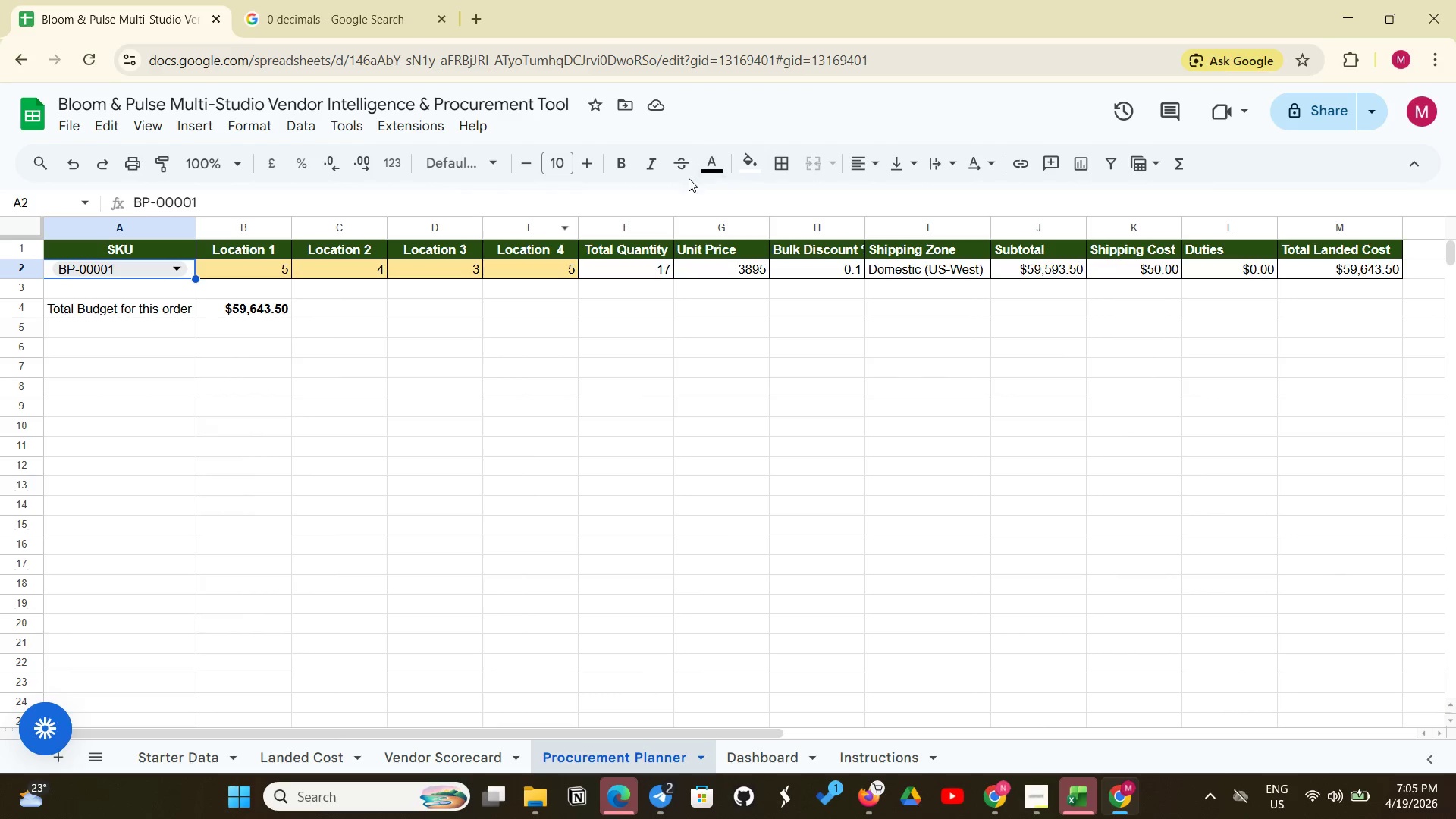 
left_click([748, 157])
 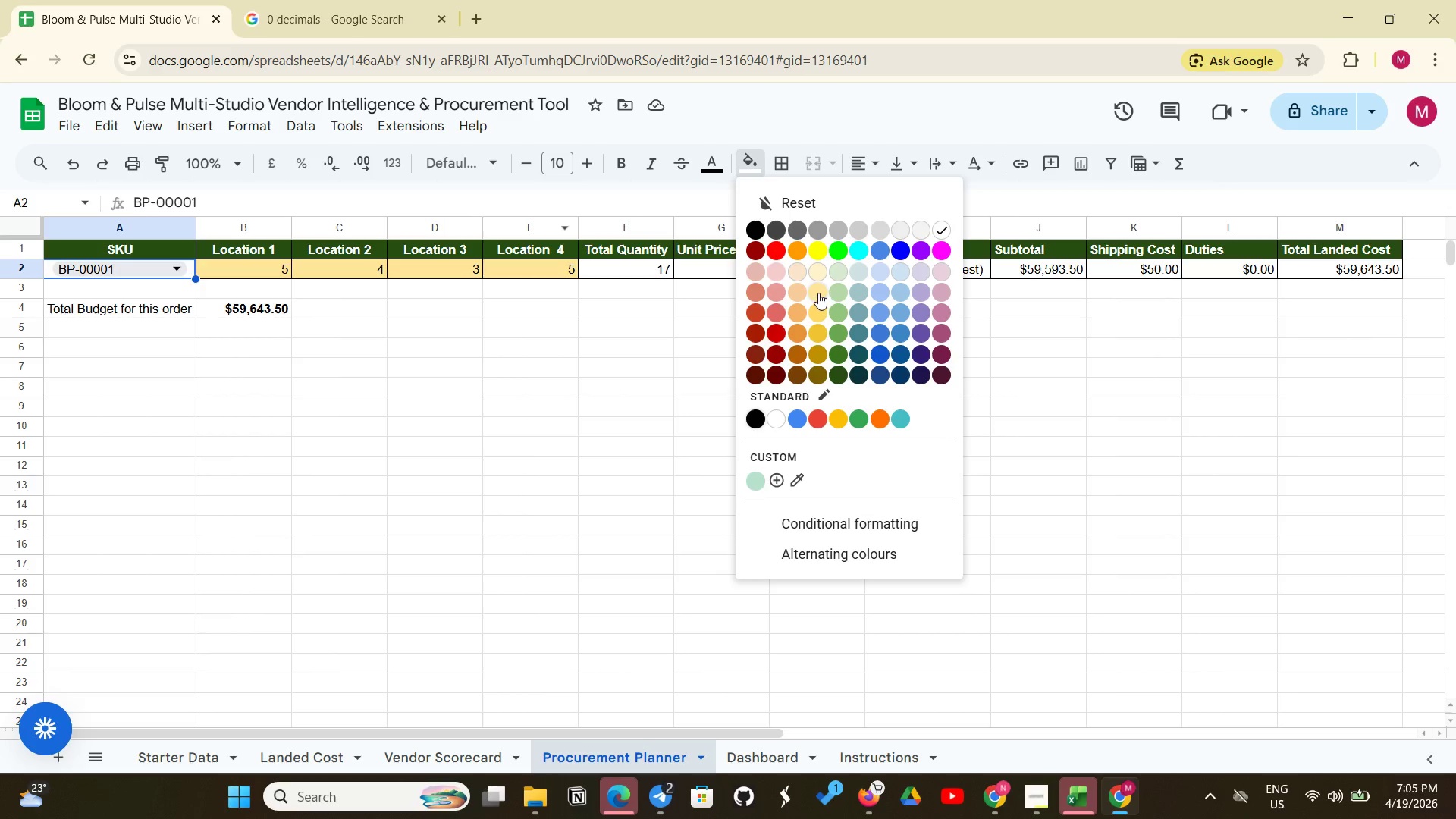 
left_click([818, 293])
 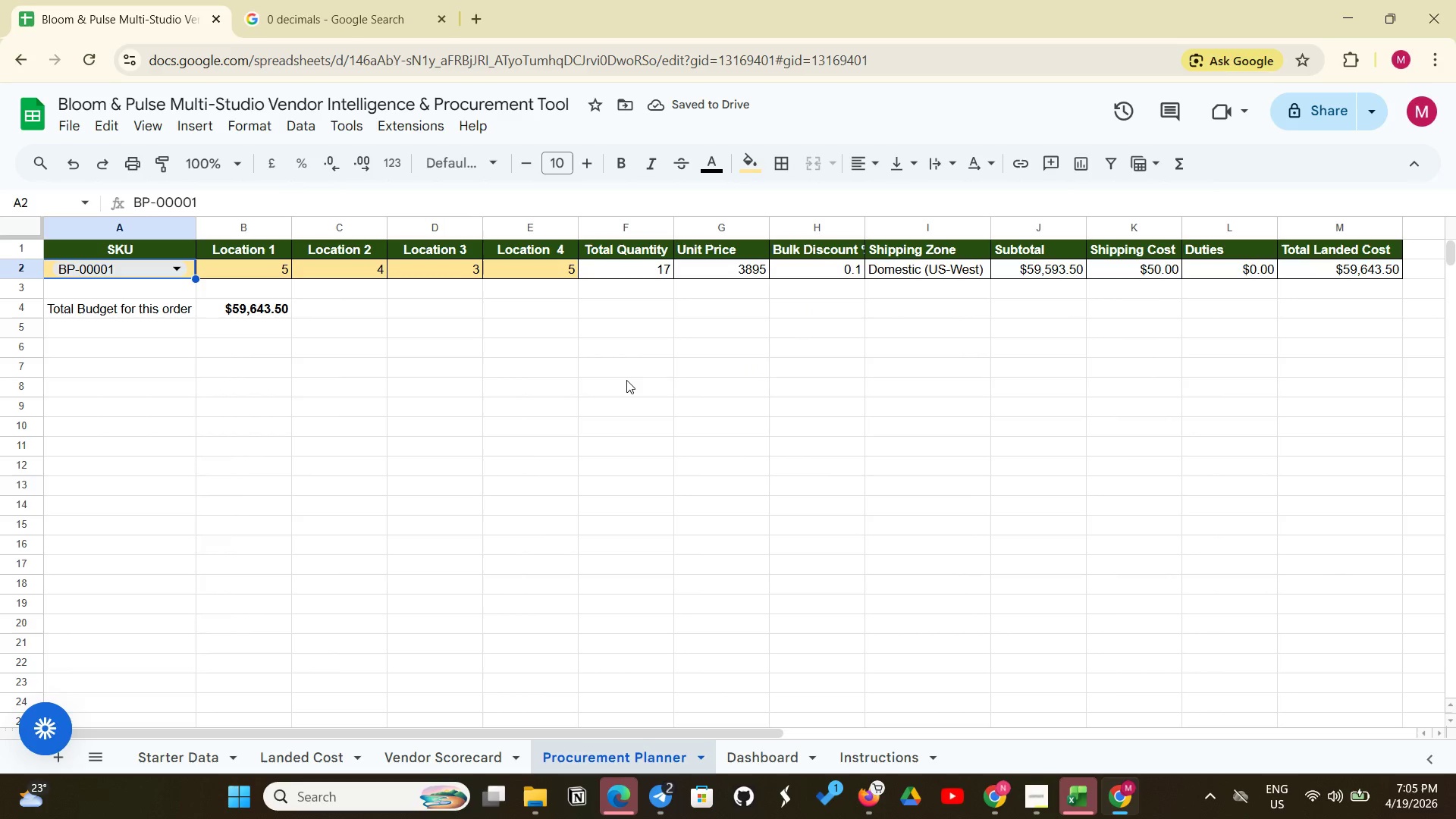 
wait(8.16)
 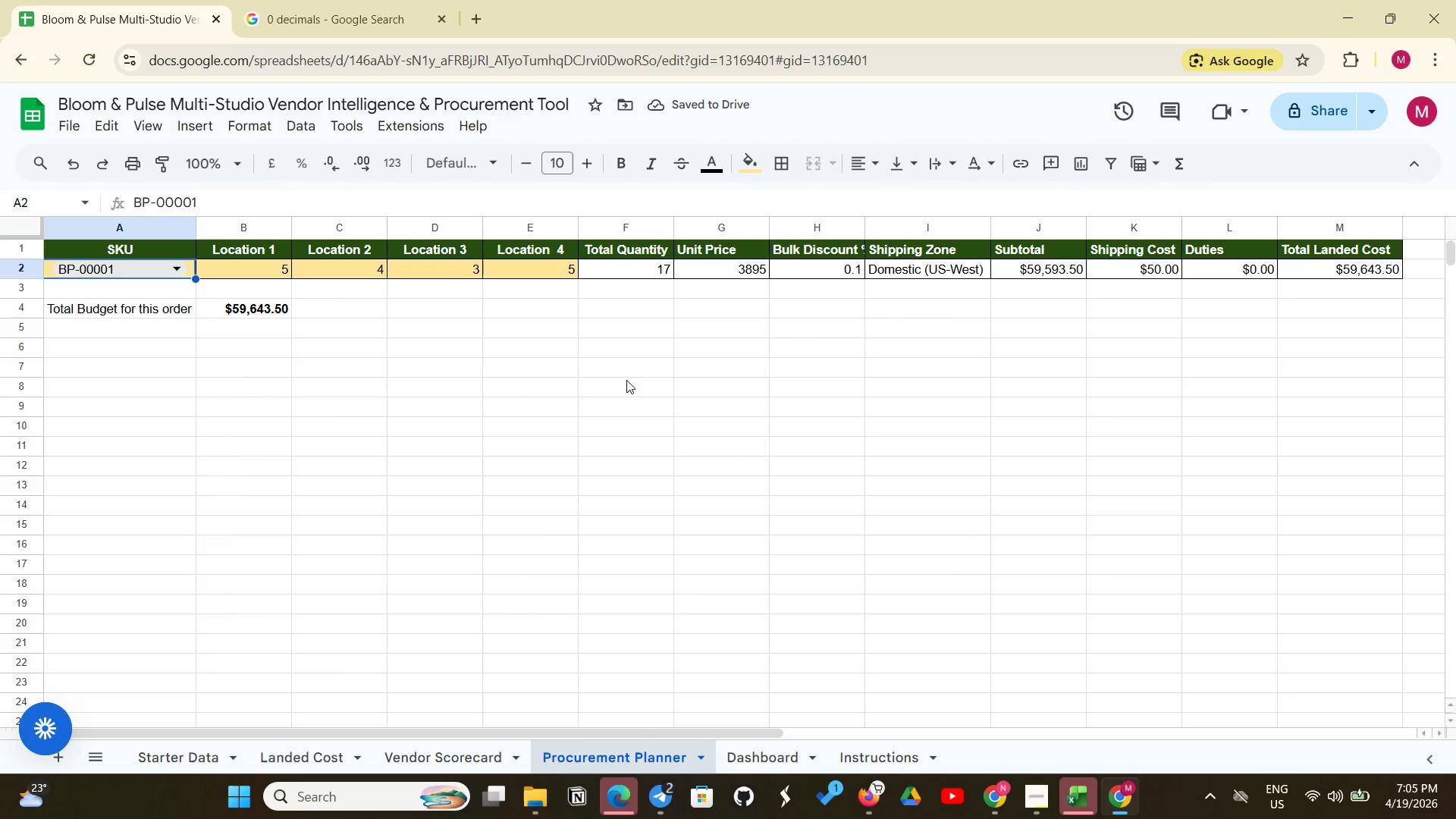 
left_click([161, 136])
 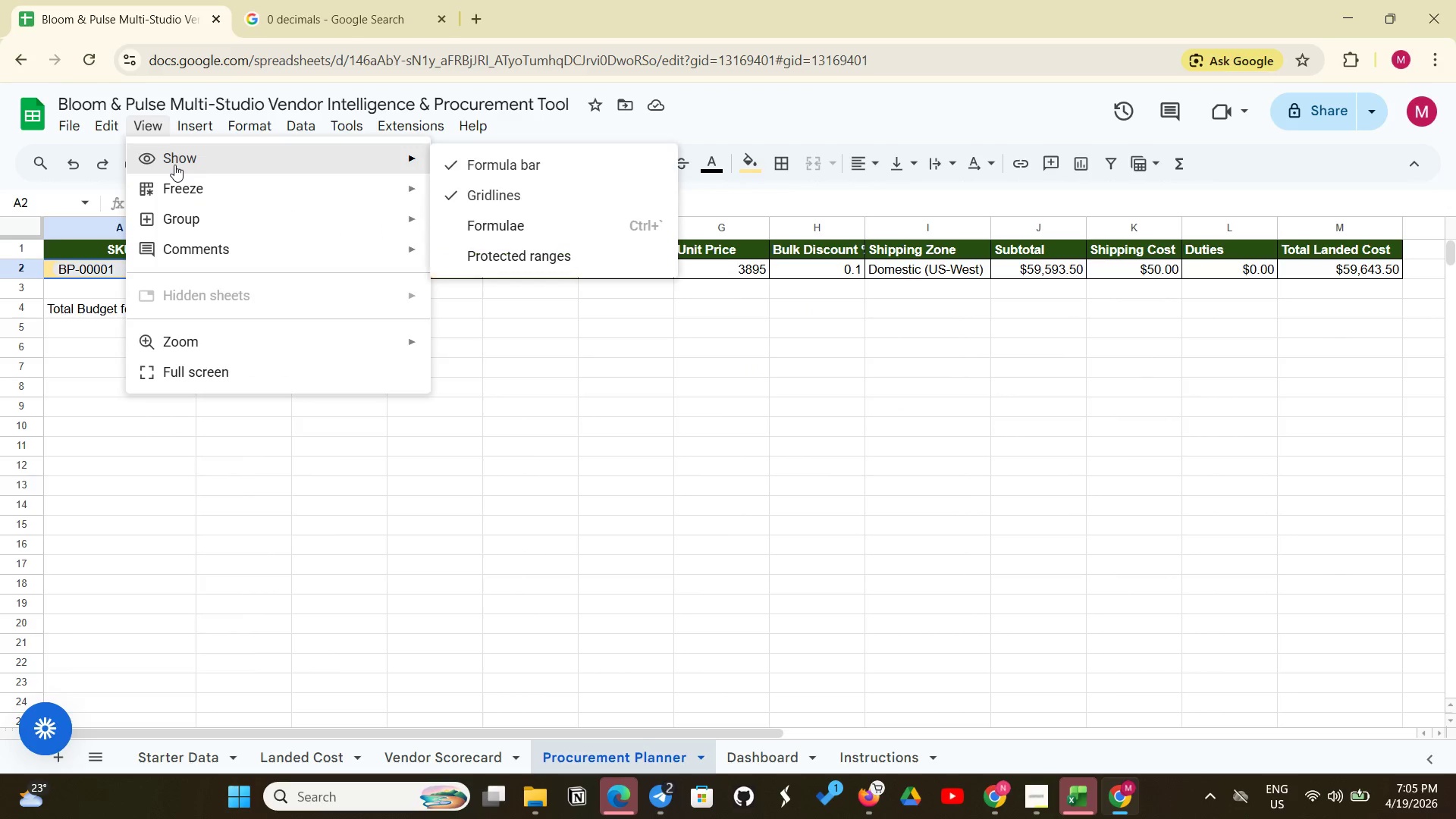 
left_click([174, 165])
 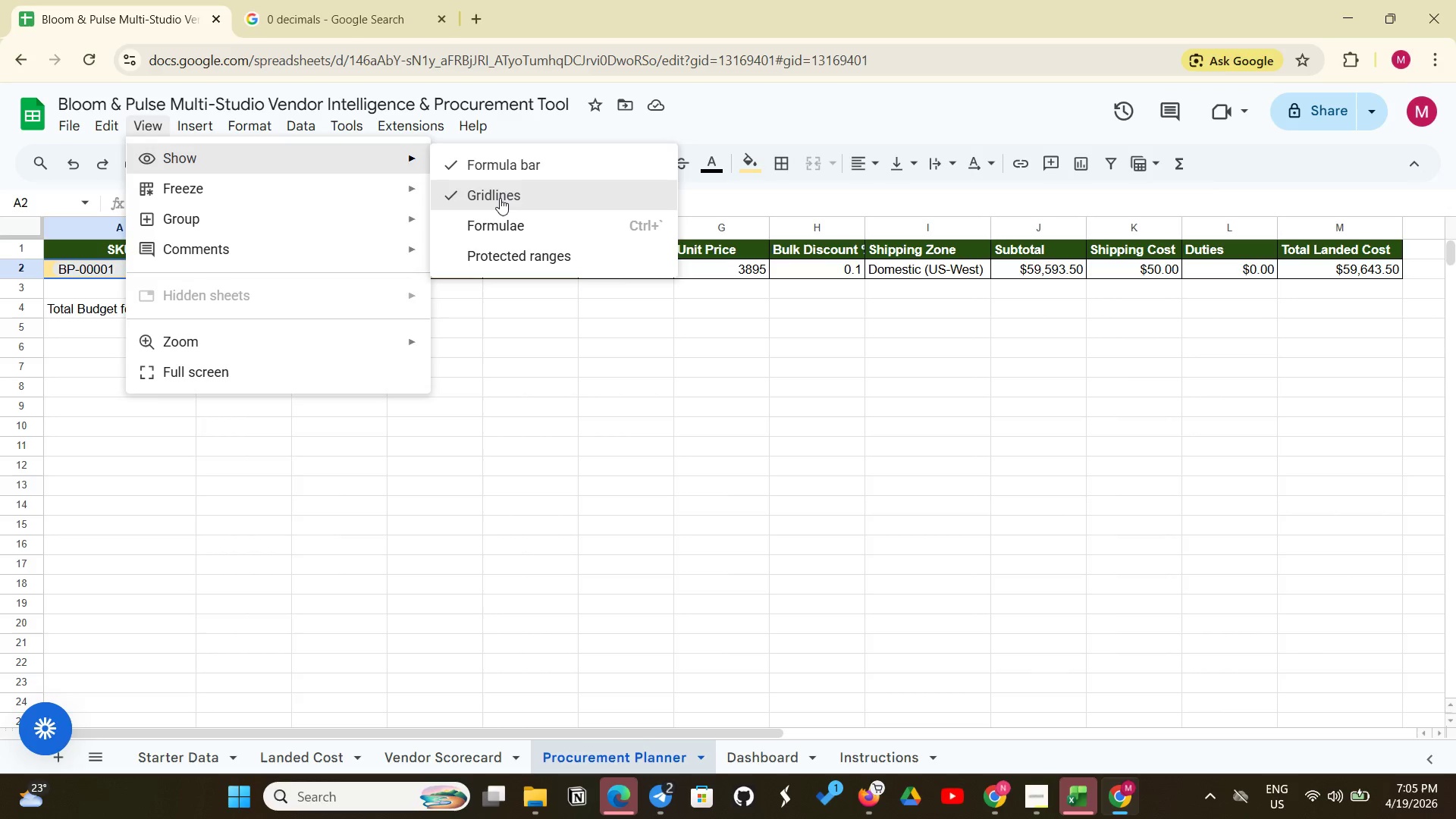 
left_click([500, 198])
 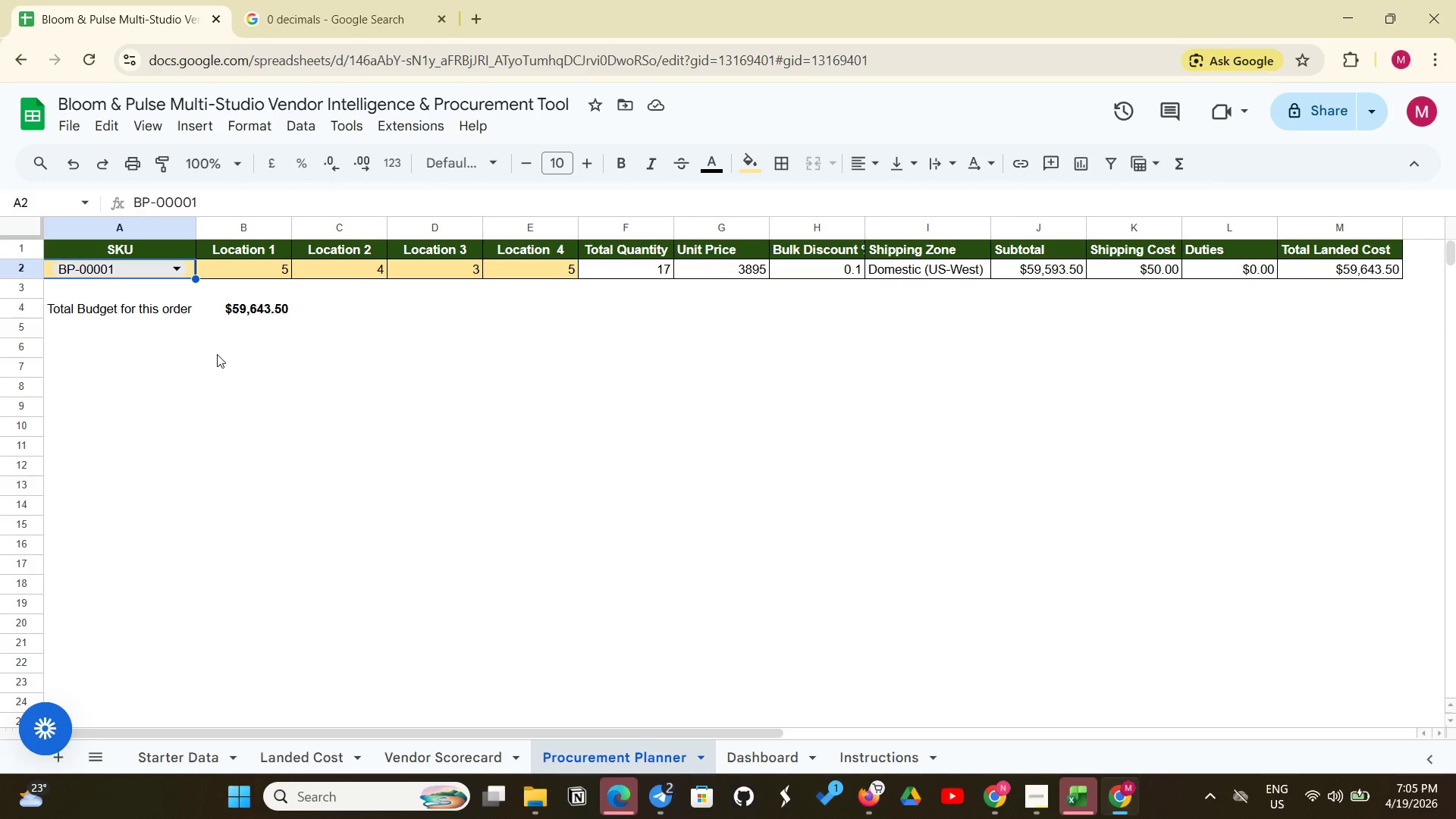 
wait(11.98)
 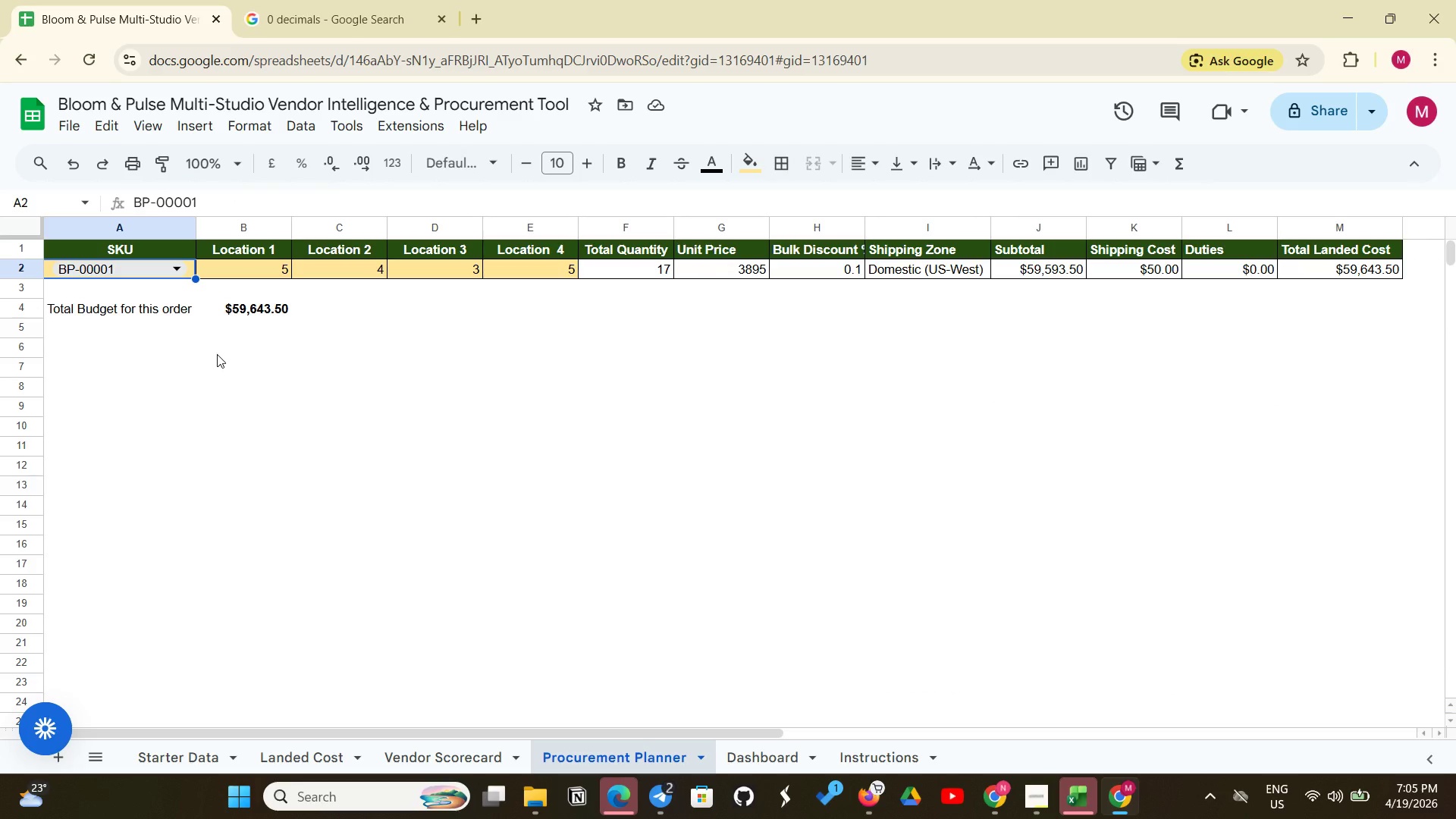 
left_click_drag(start_coordinate=[140, 311], to_coordinate=[285, 315])
 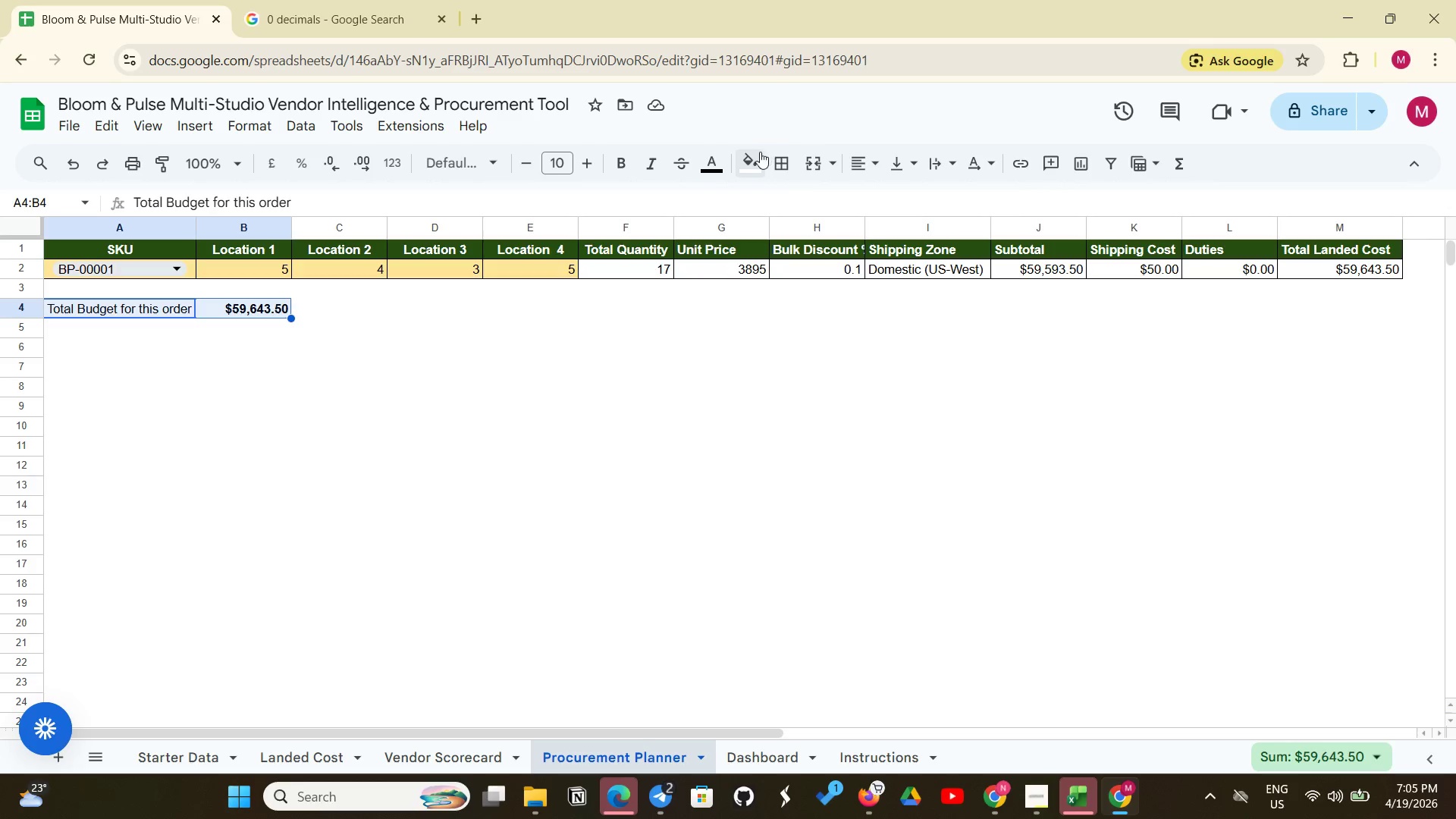 
left_click([777, 156])
 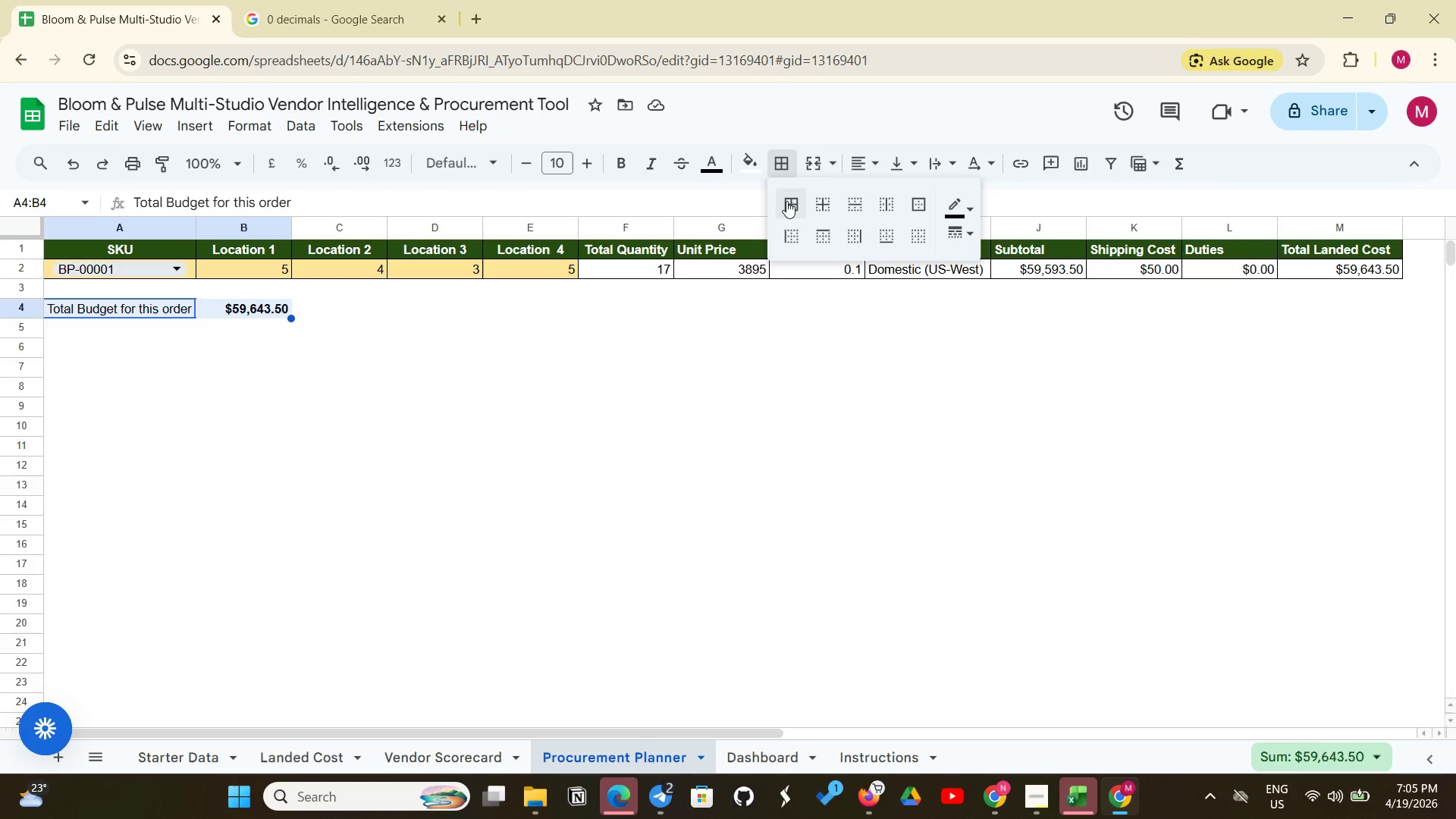 
left_click([786, 201])
 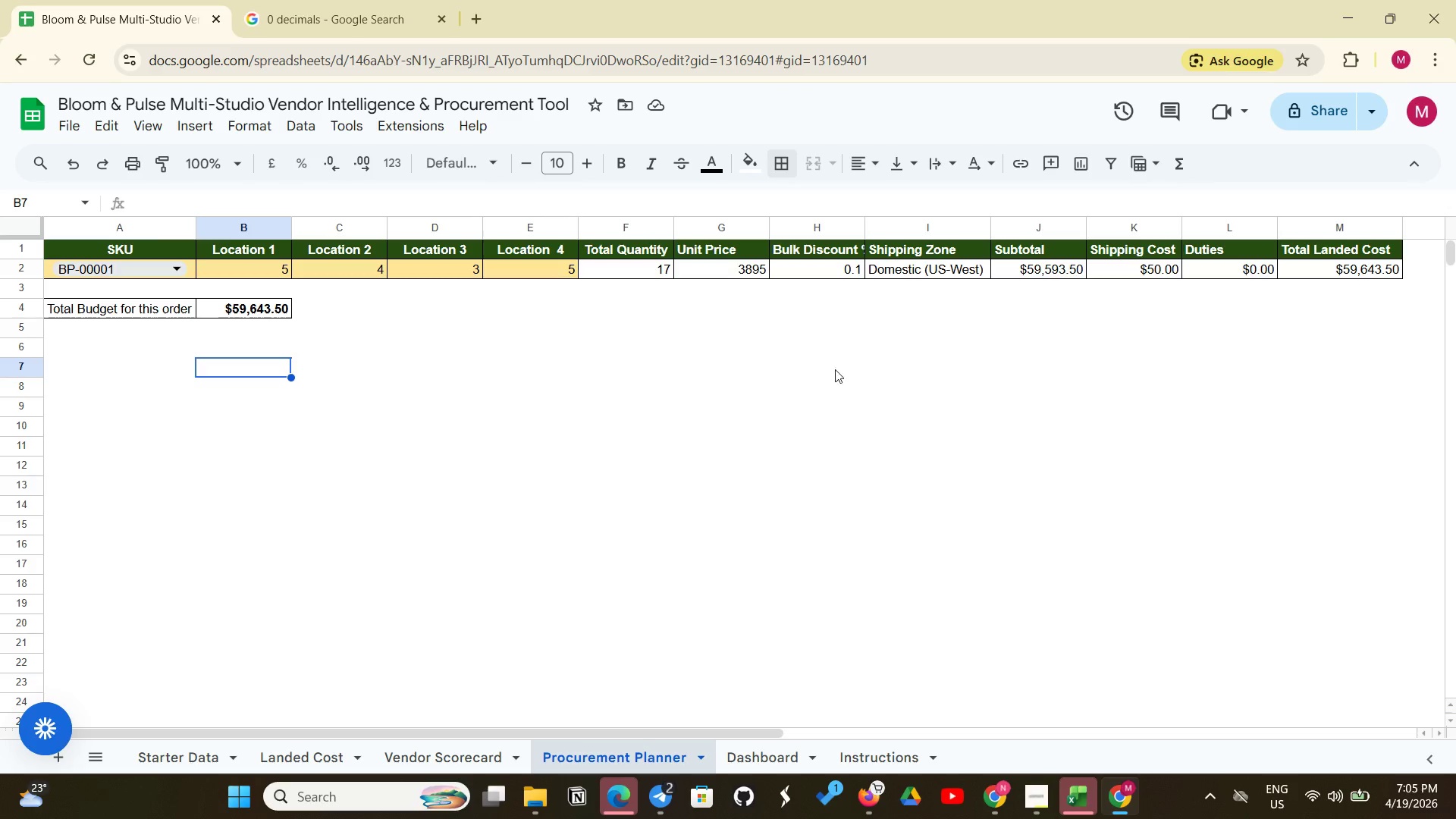 
wait(7.83)
 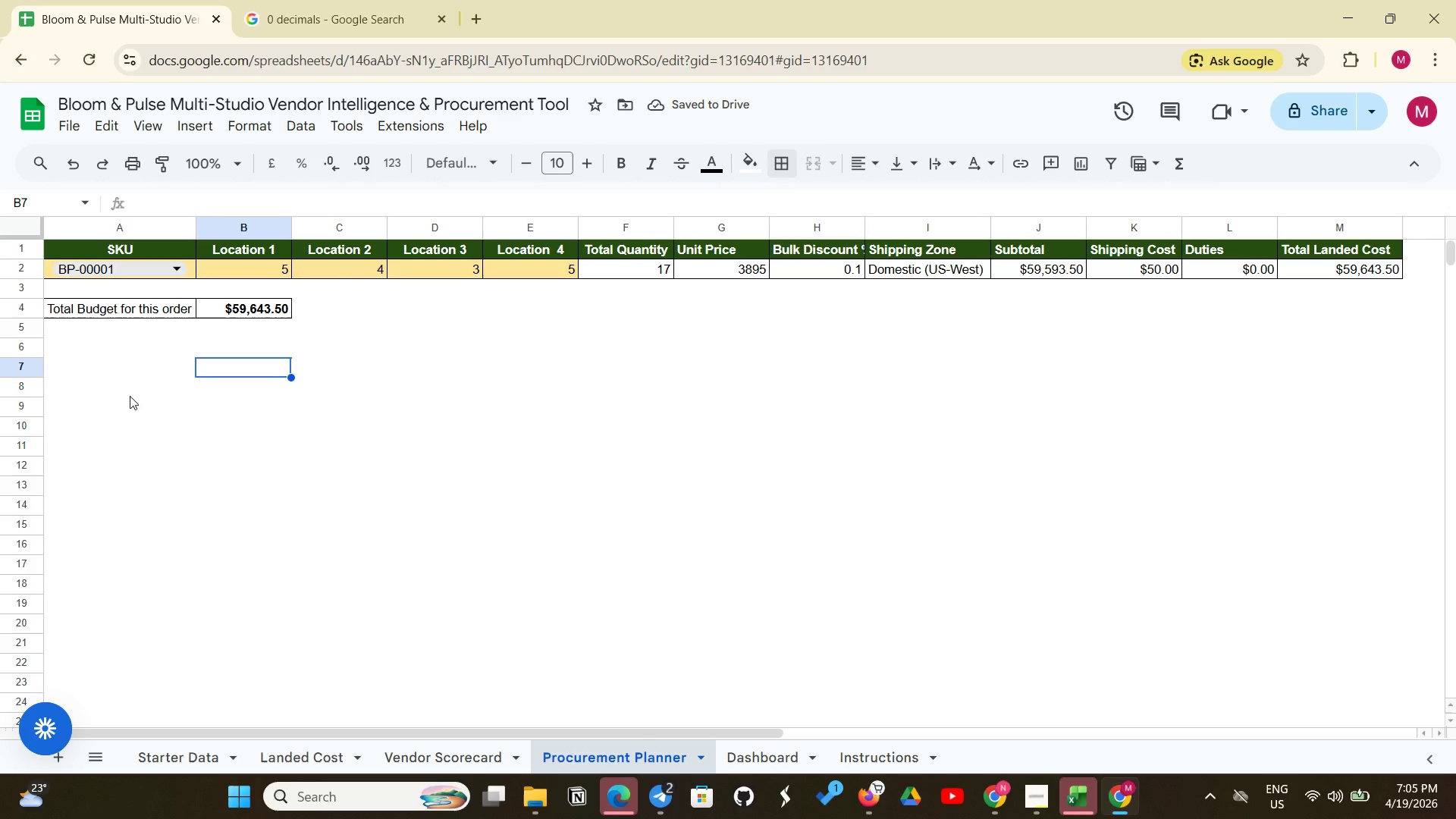 
left_click([1229, 267])
 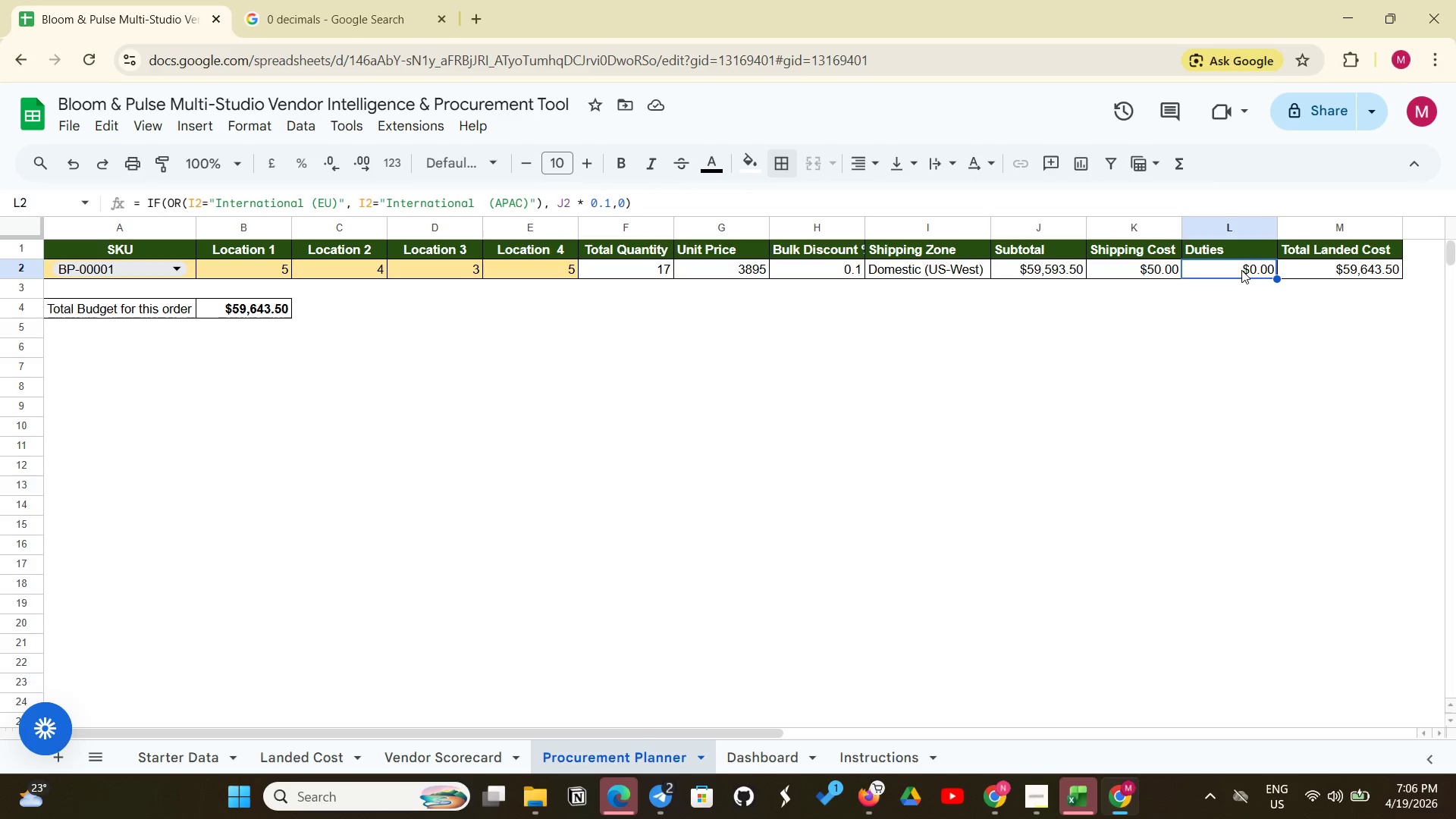 
wait(36.67)
 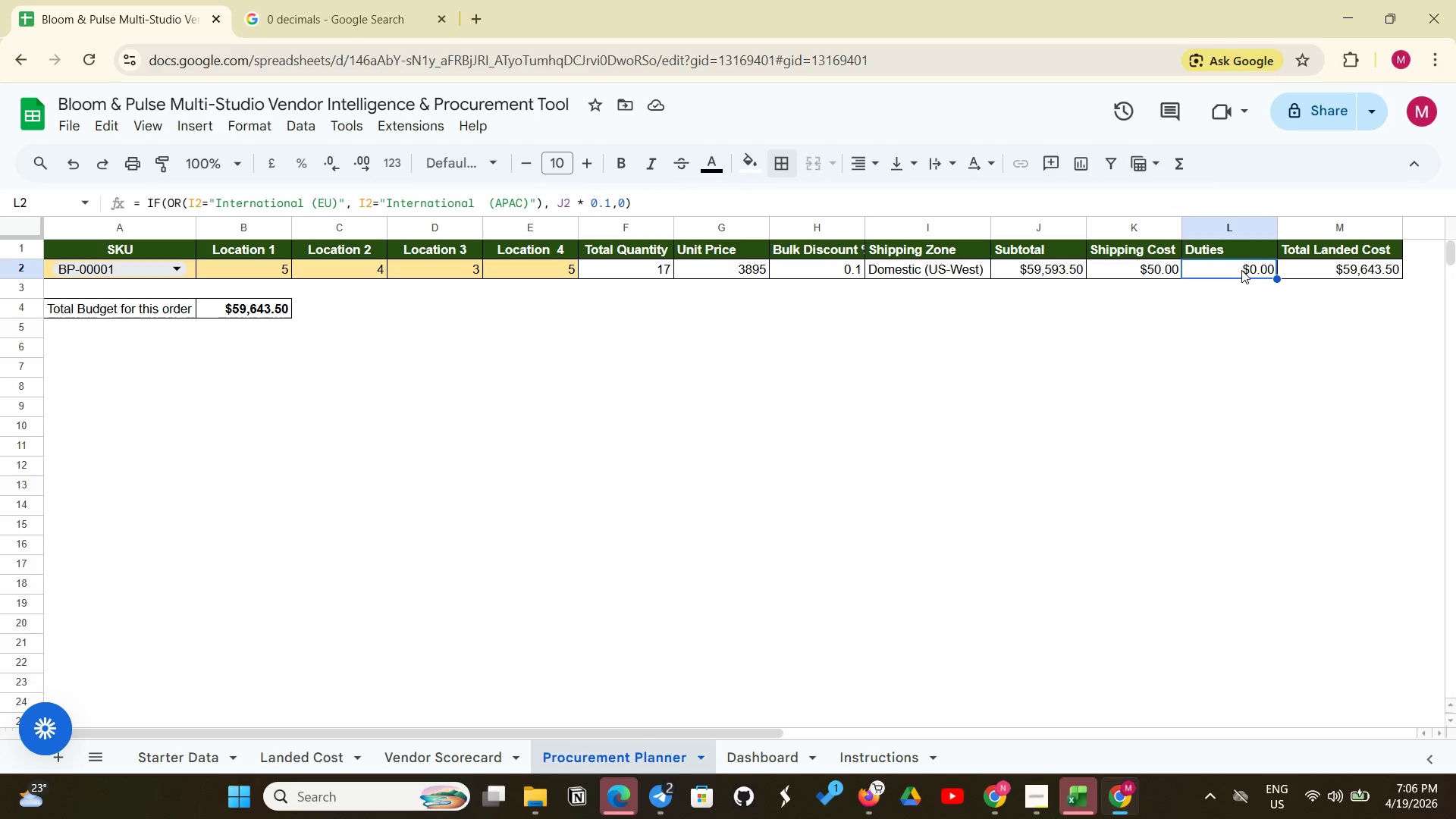 
left_click_drag(start_coordinate=[862, 227], to_coordinate=[883, 218])
 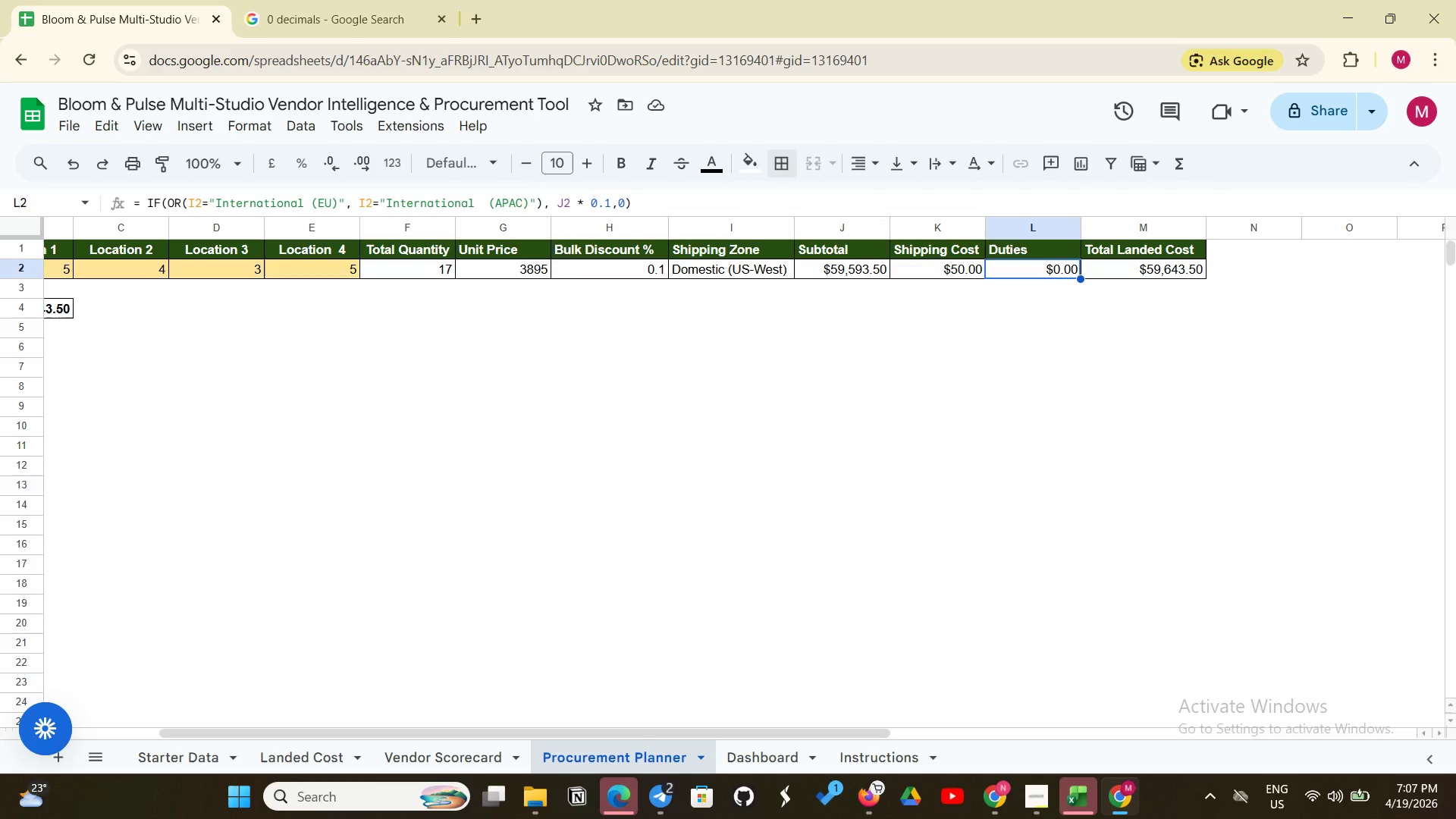 
wait(65.69)
 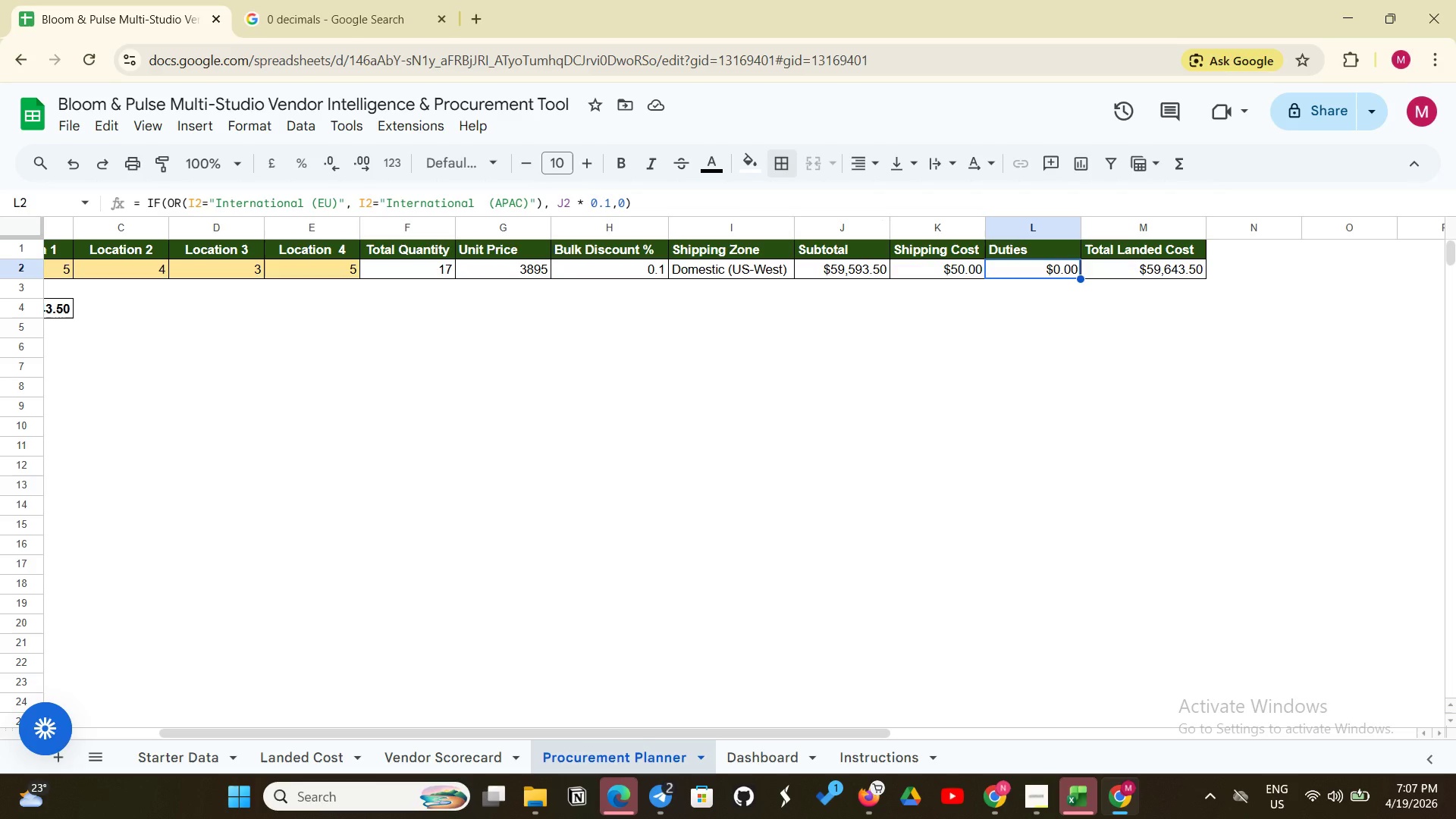 
left_click([620, 203])
 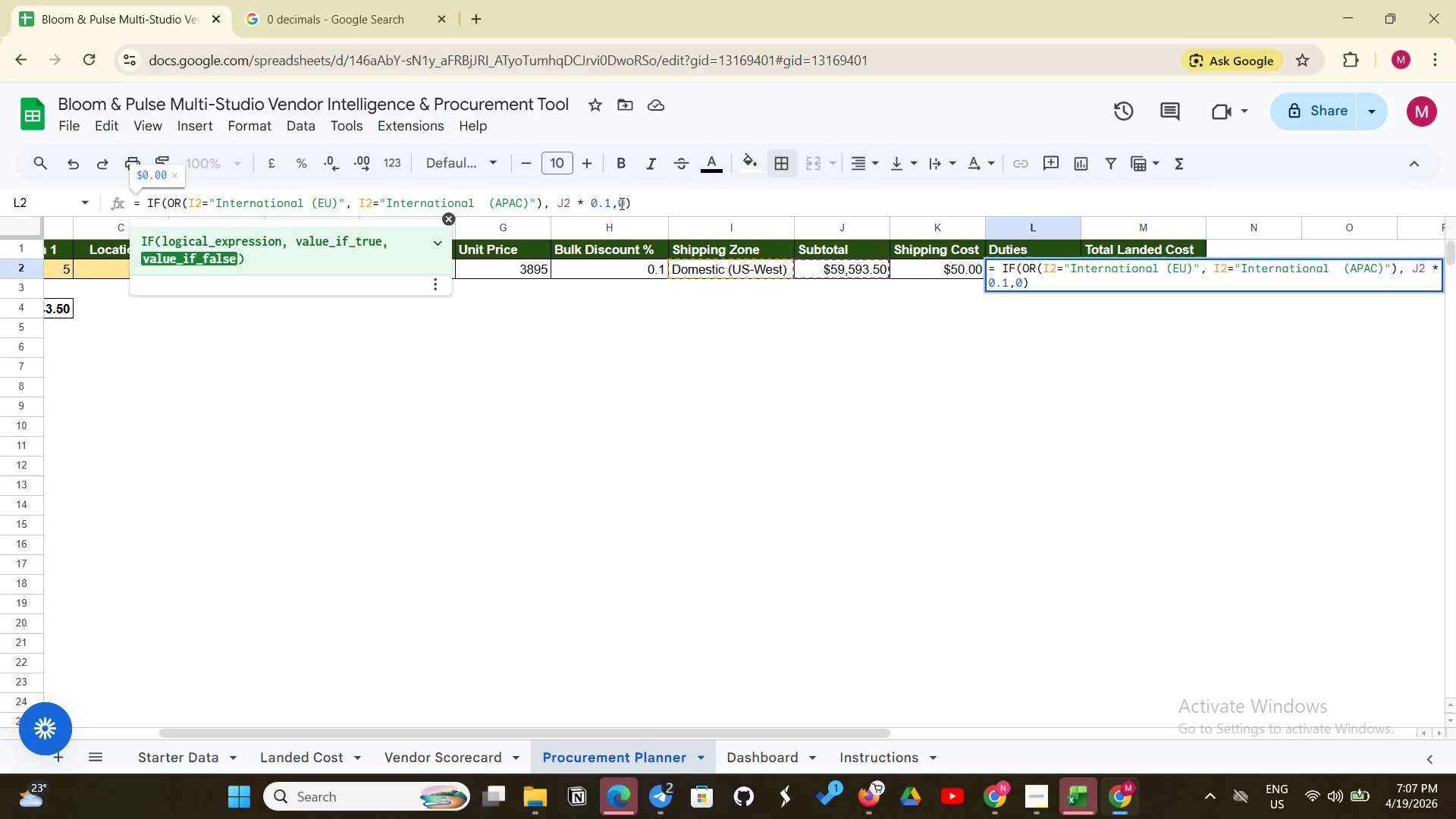 
key(Space)
 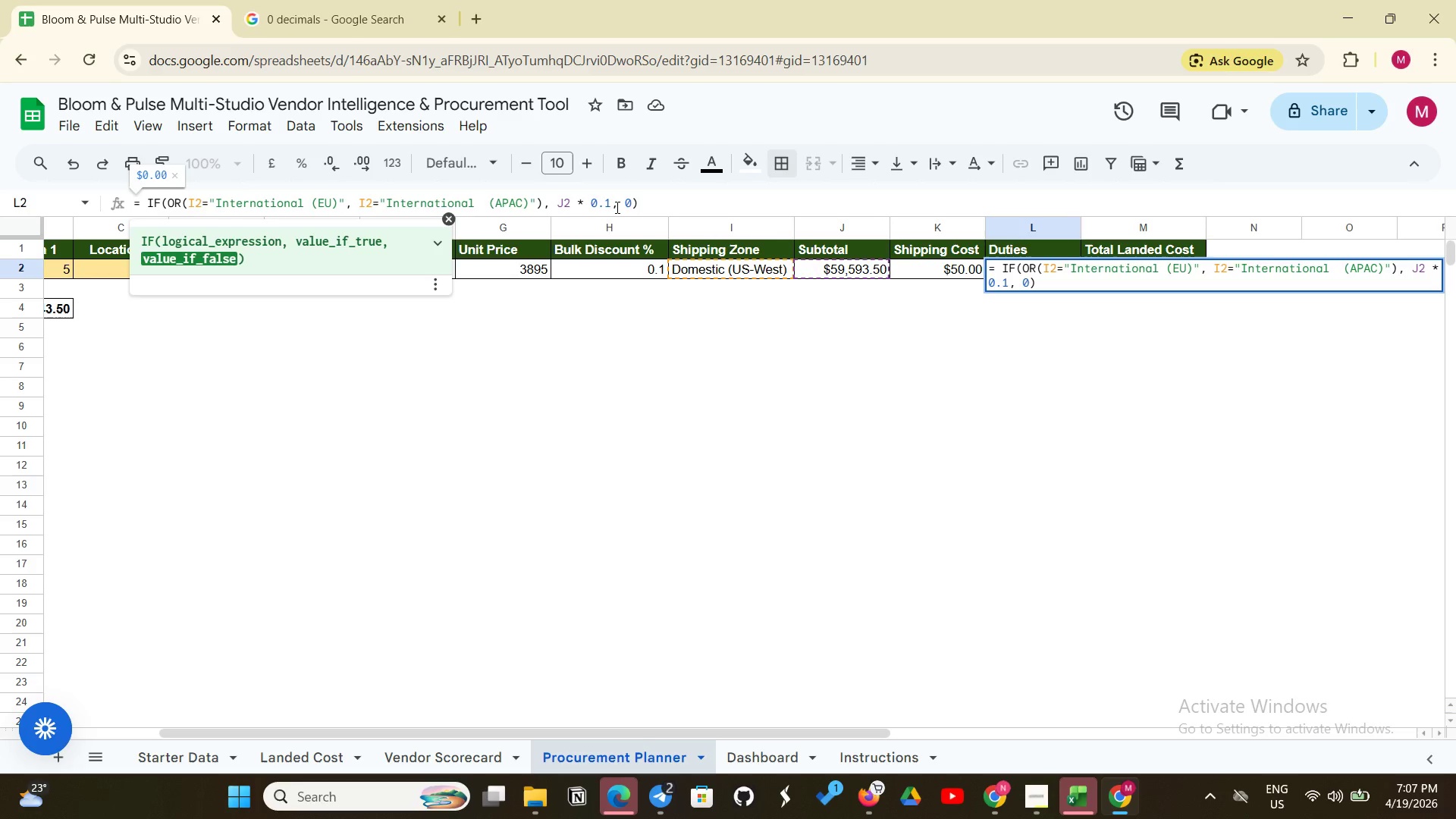 
key(Enter)
 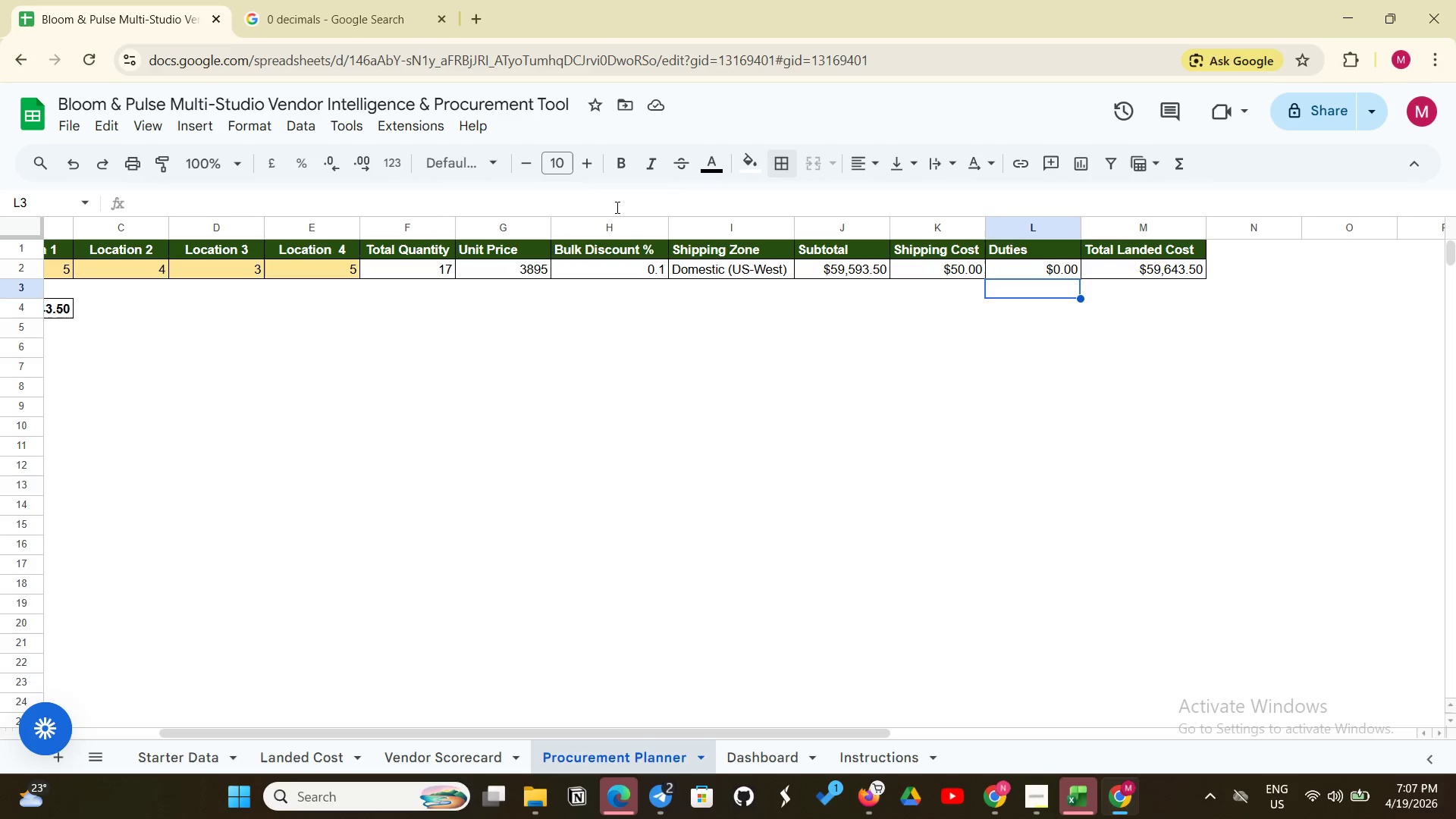 
wait(15.52)
 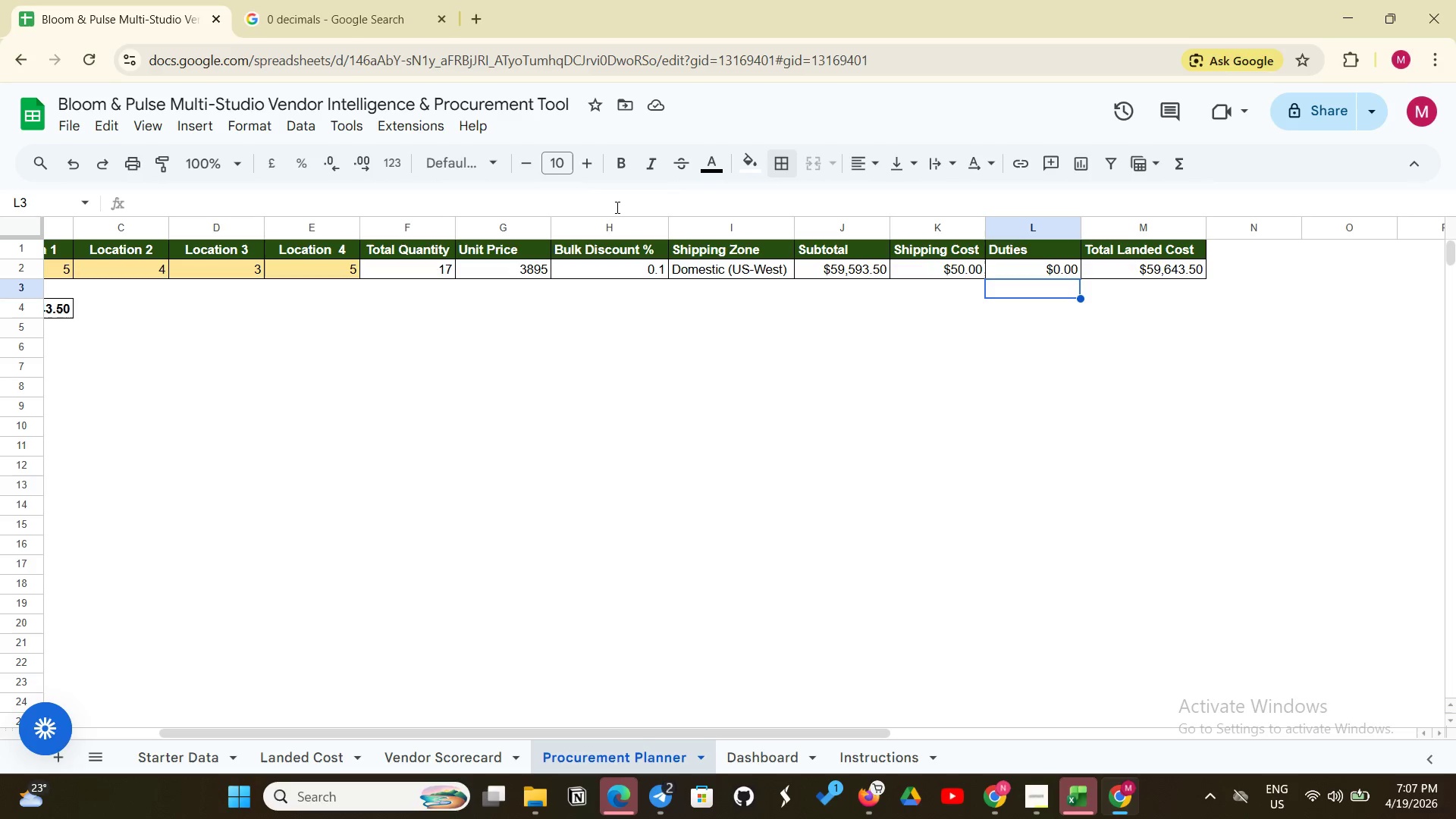 
left_click([1035, 792])